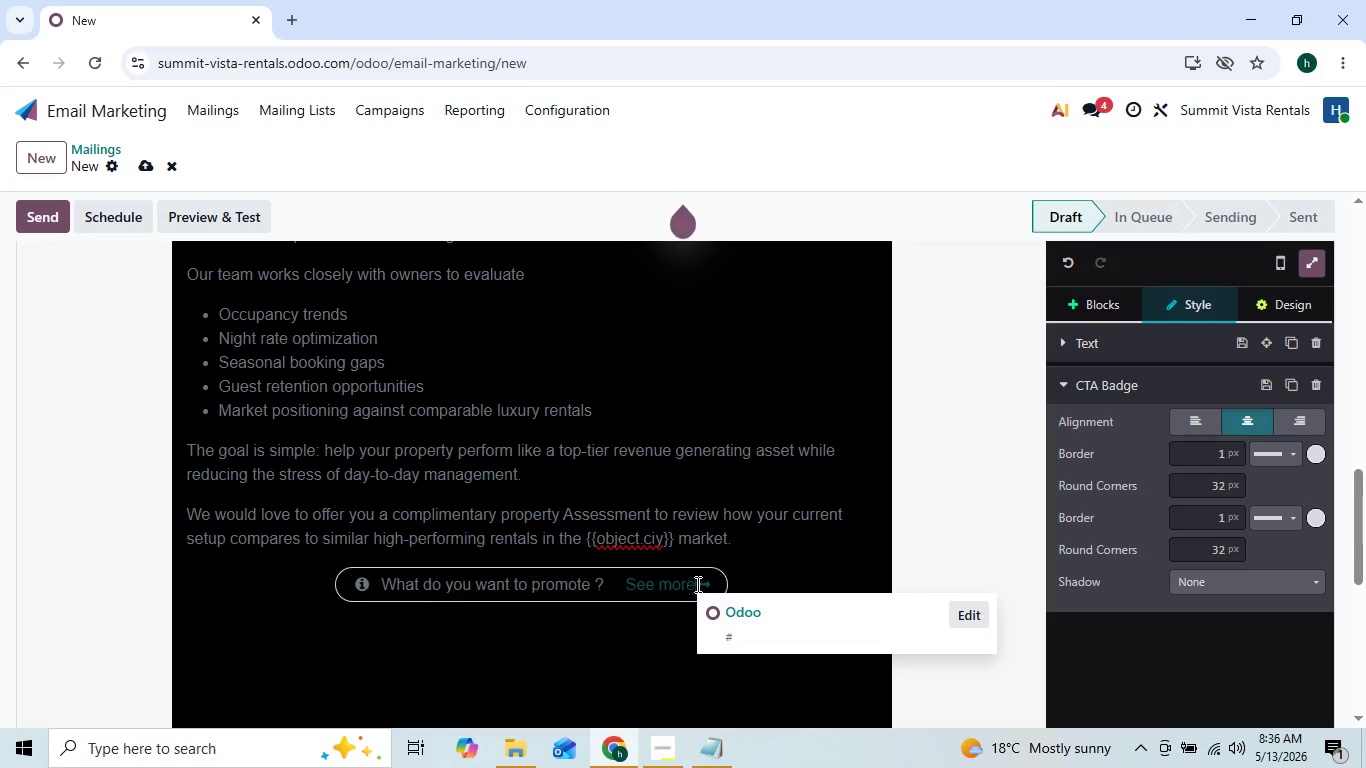 
key(Backspace)
 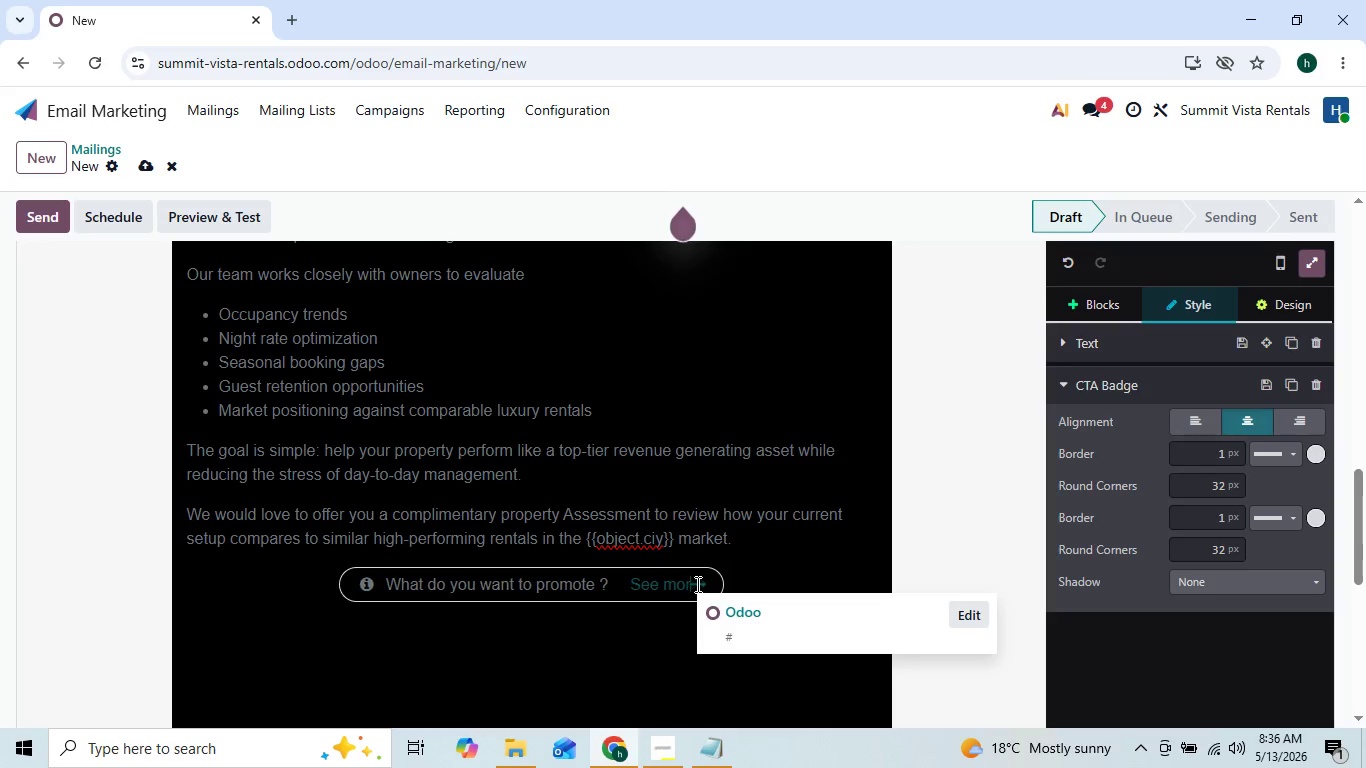 
key(Backspace)
 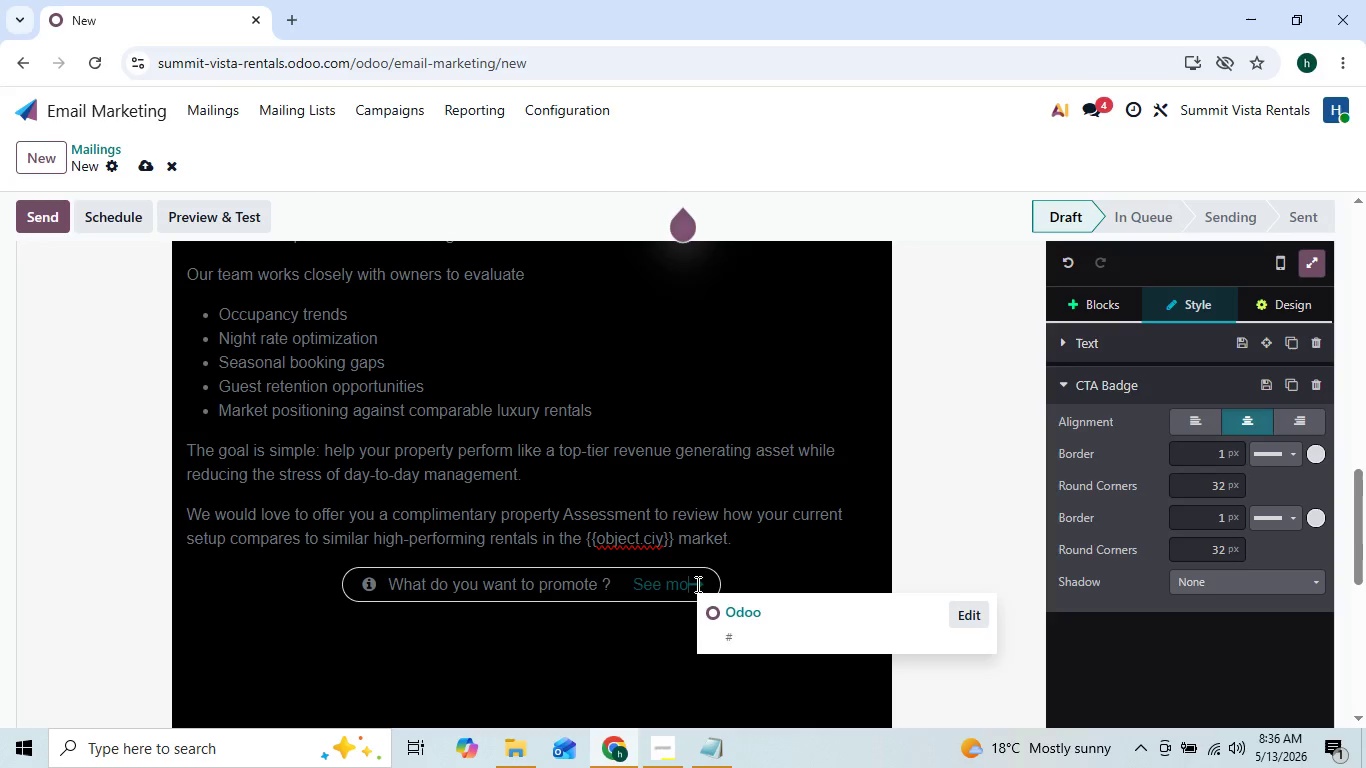 
key(Backspace)
 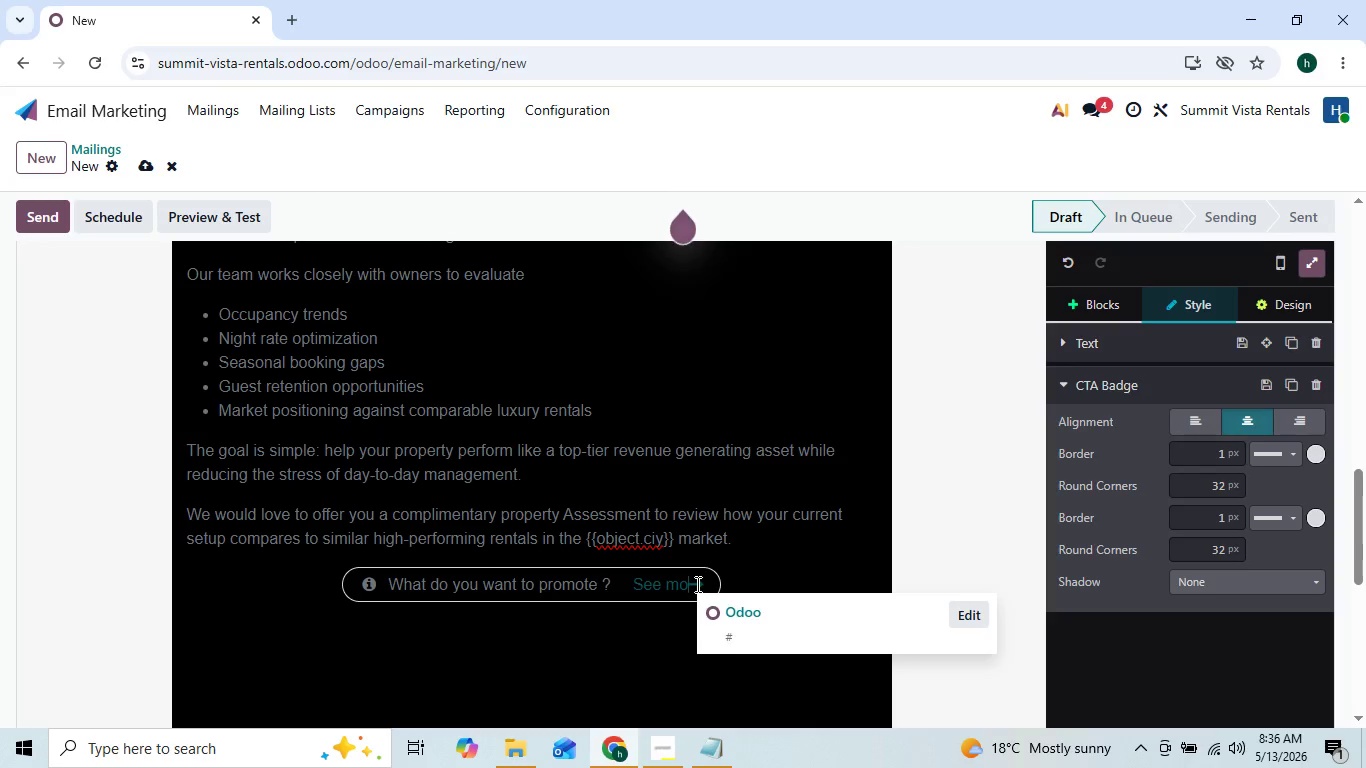 
key(Backspace)
 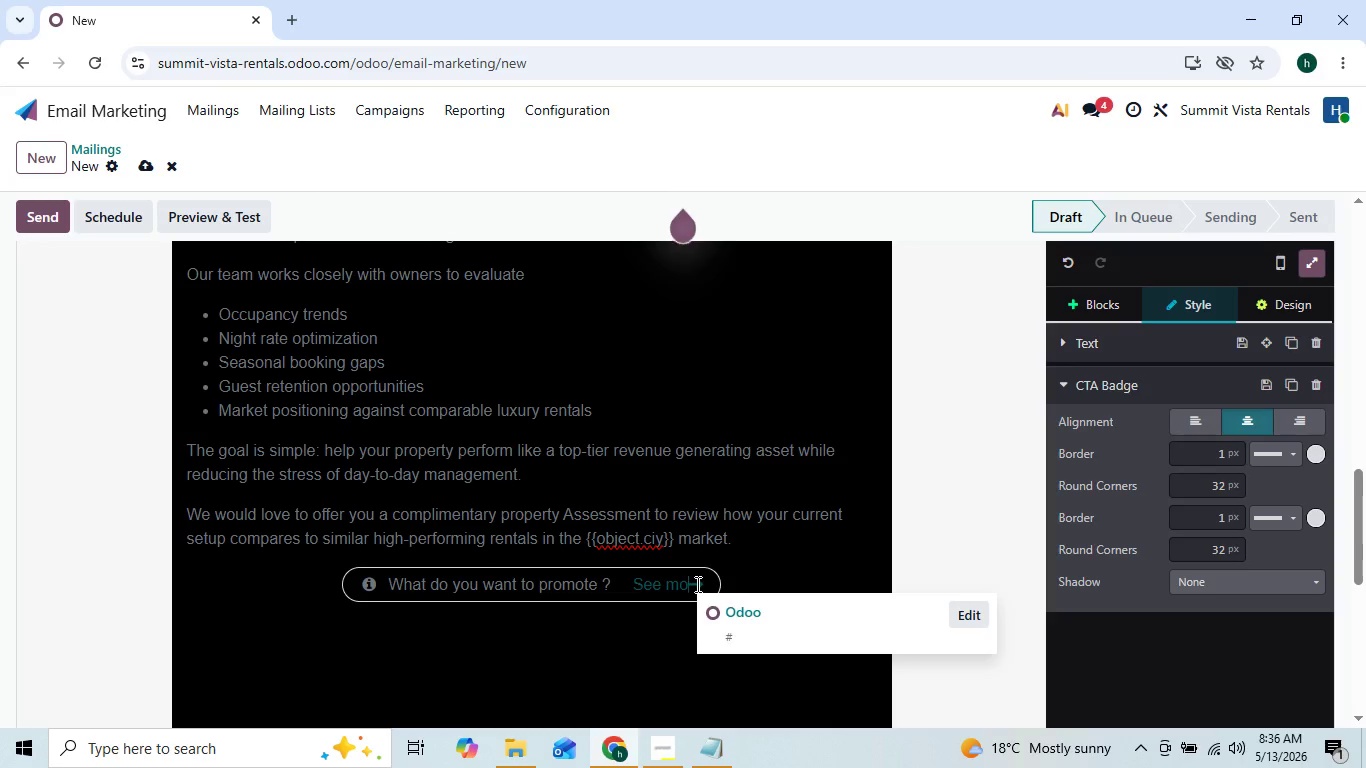 
key(Backspace)
 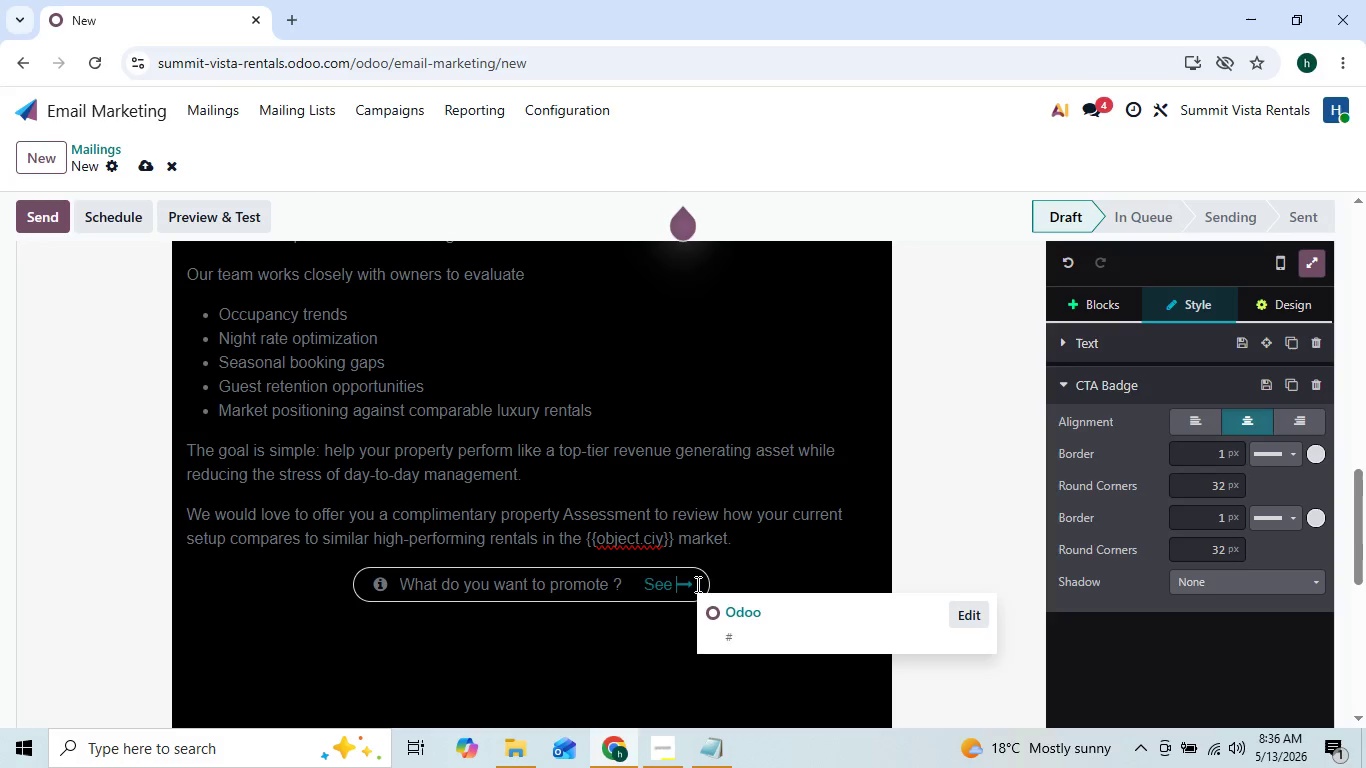 
key(Backspace)
 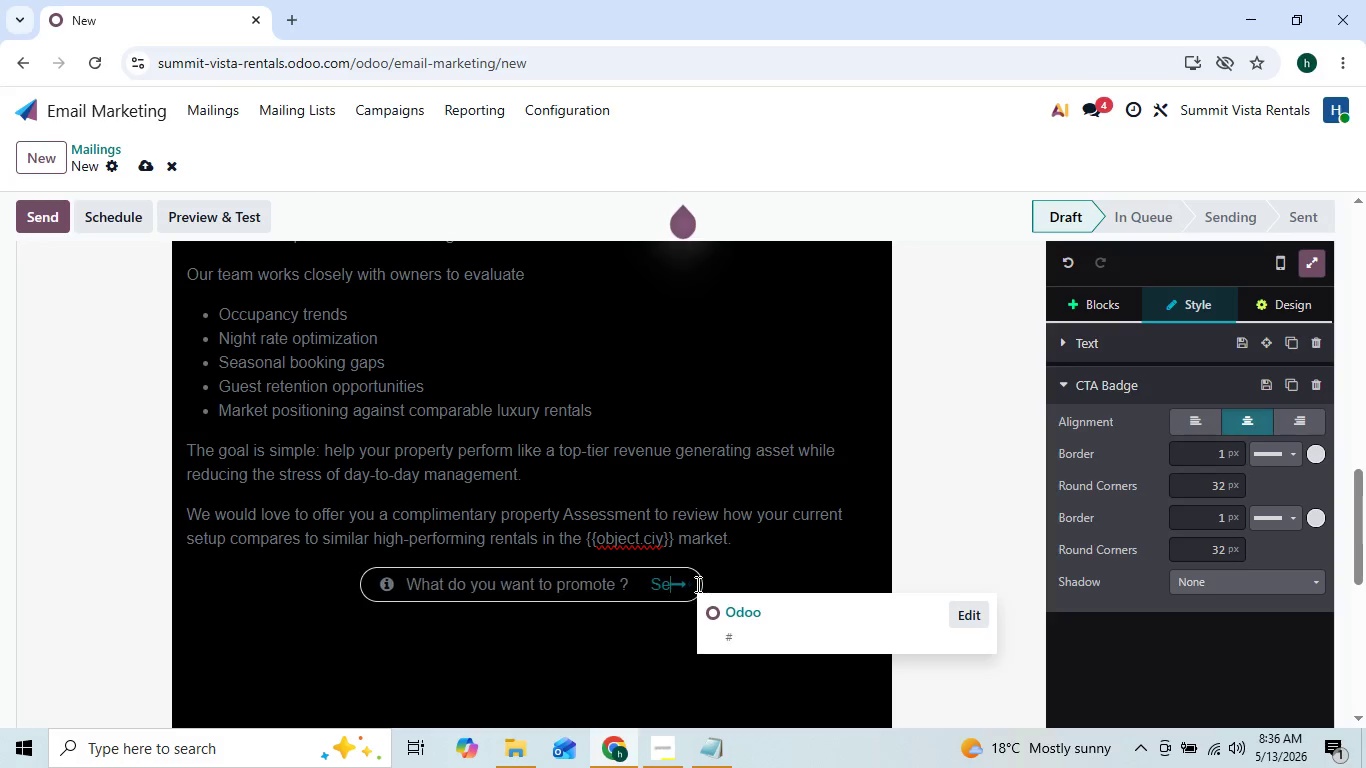 
key(Backspace)
 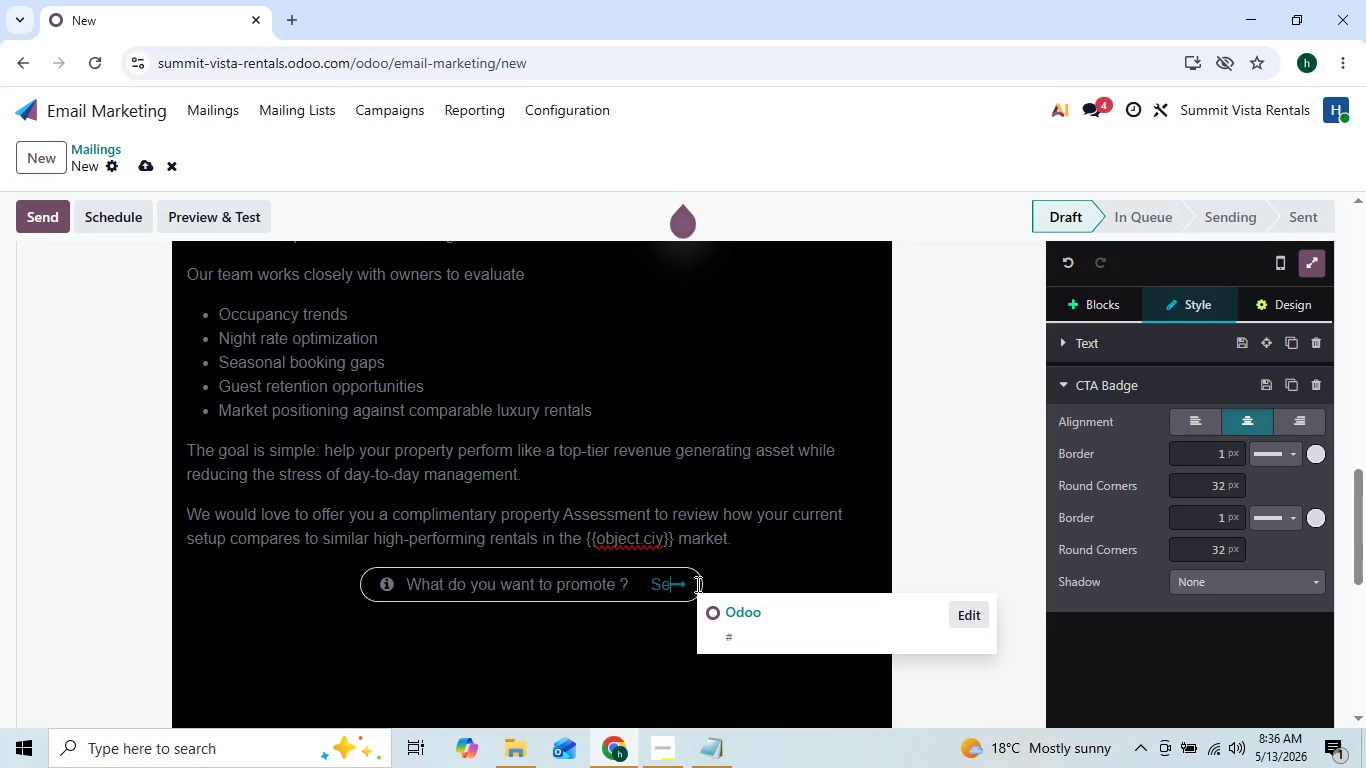 
key(Backspace)
 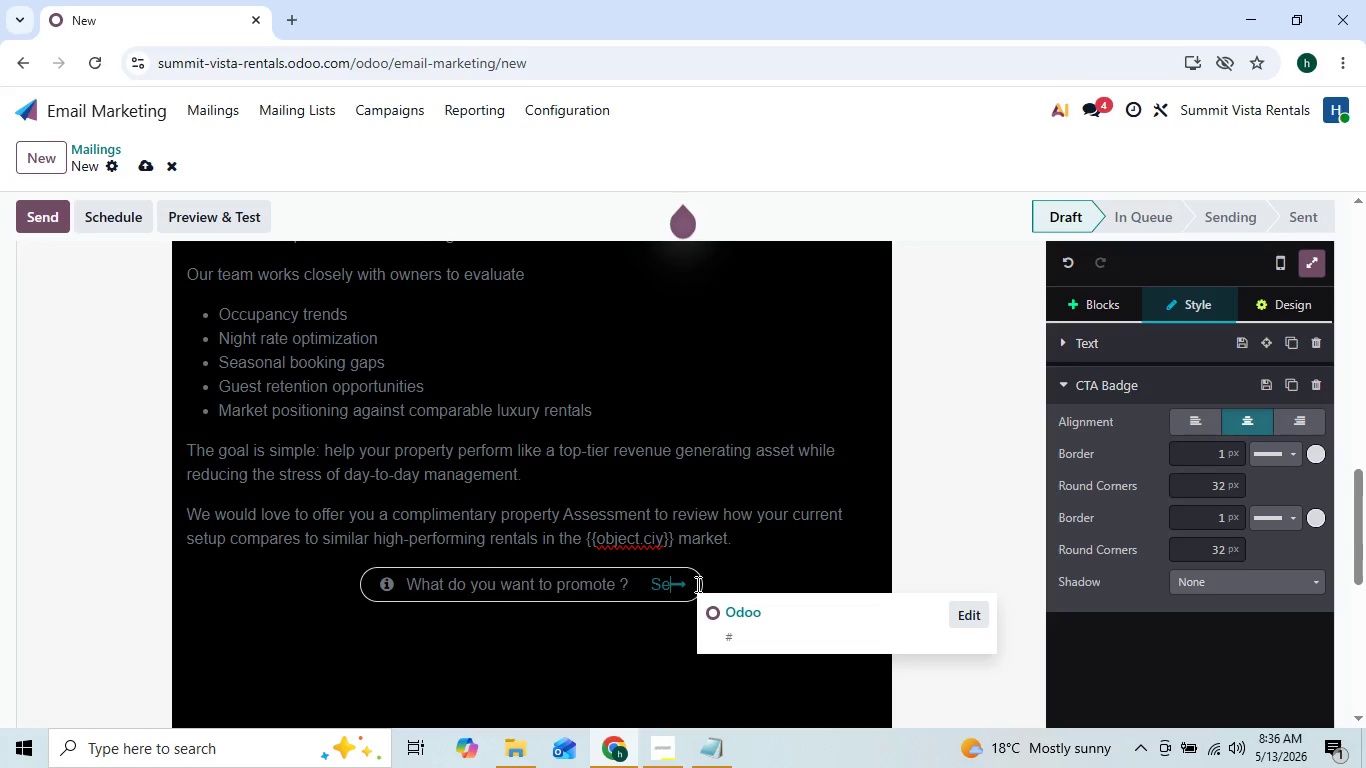 
key(Backspace)
 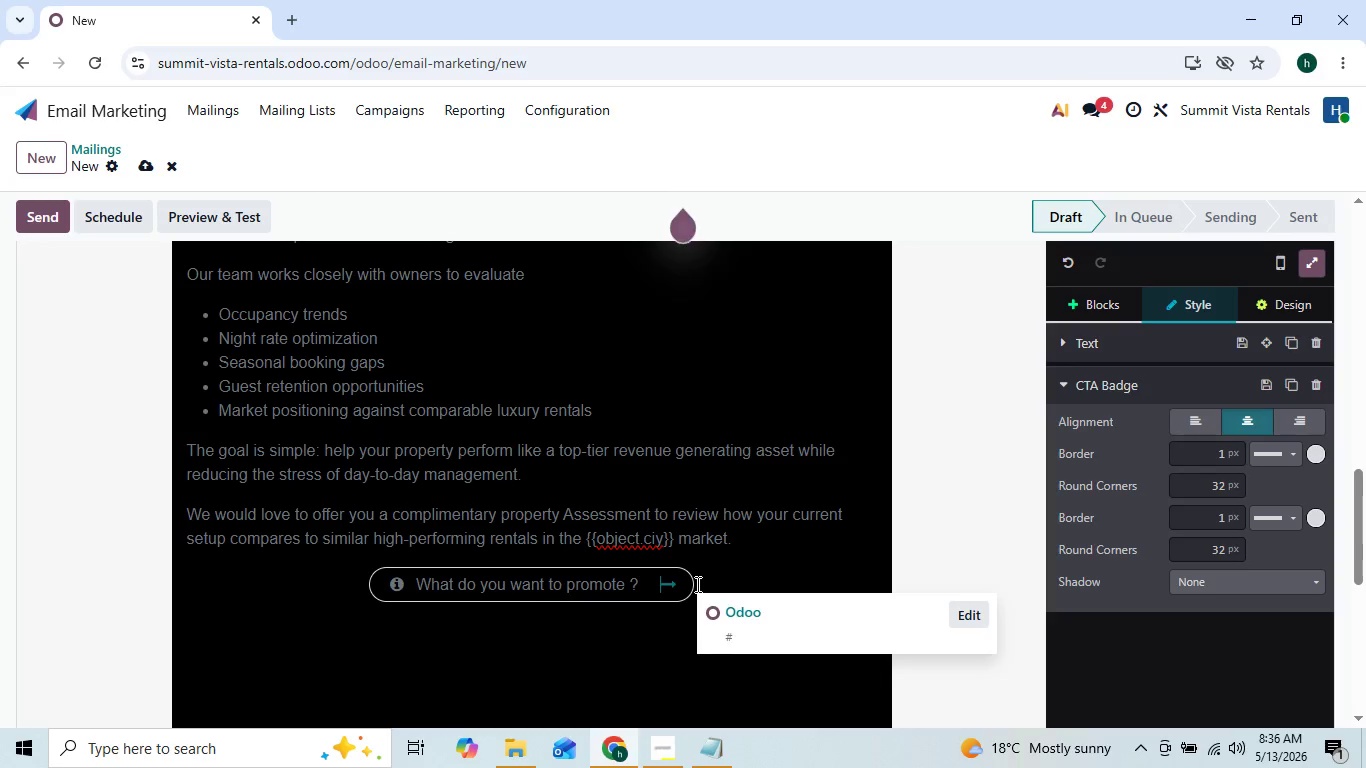 
key(ArrowLeft)
 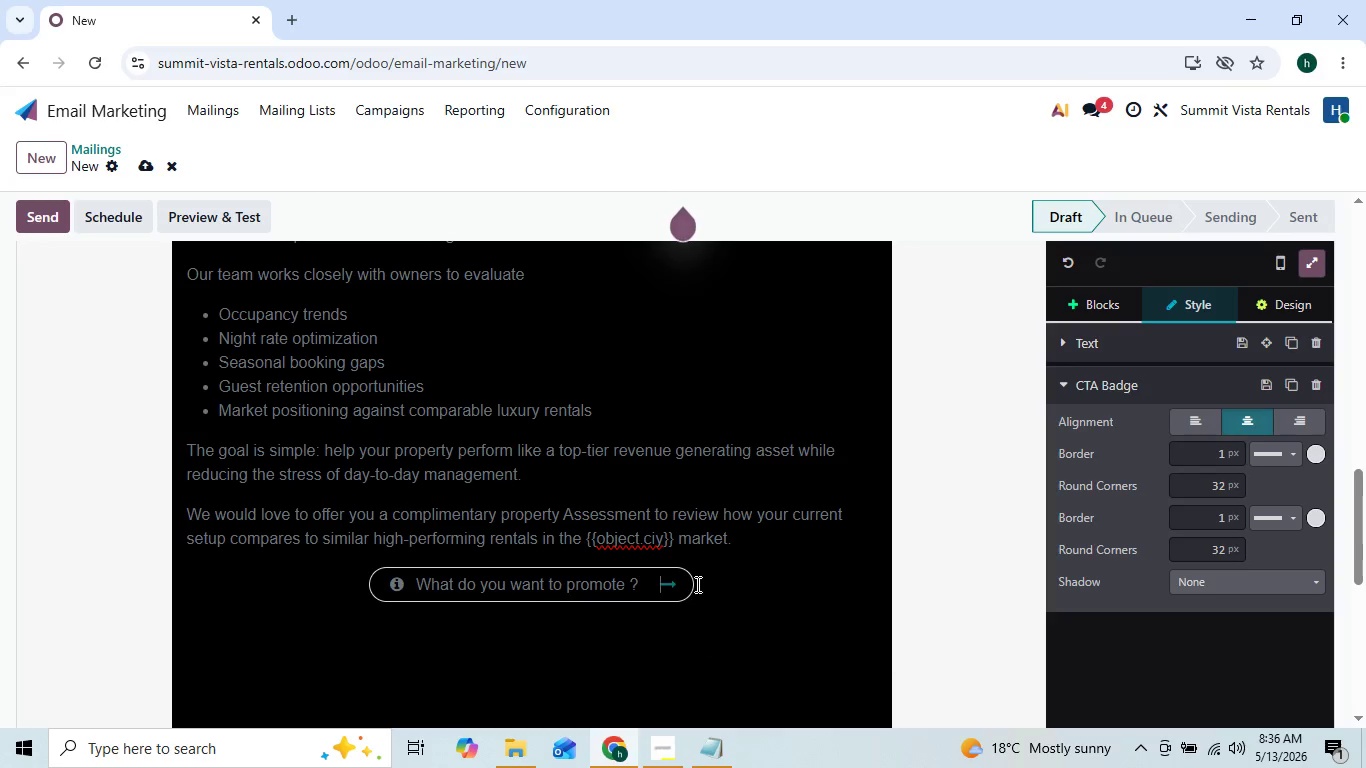 
key(ArrowLeft)
 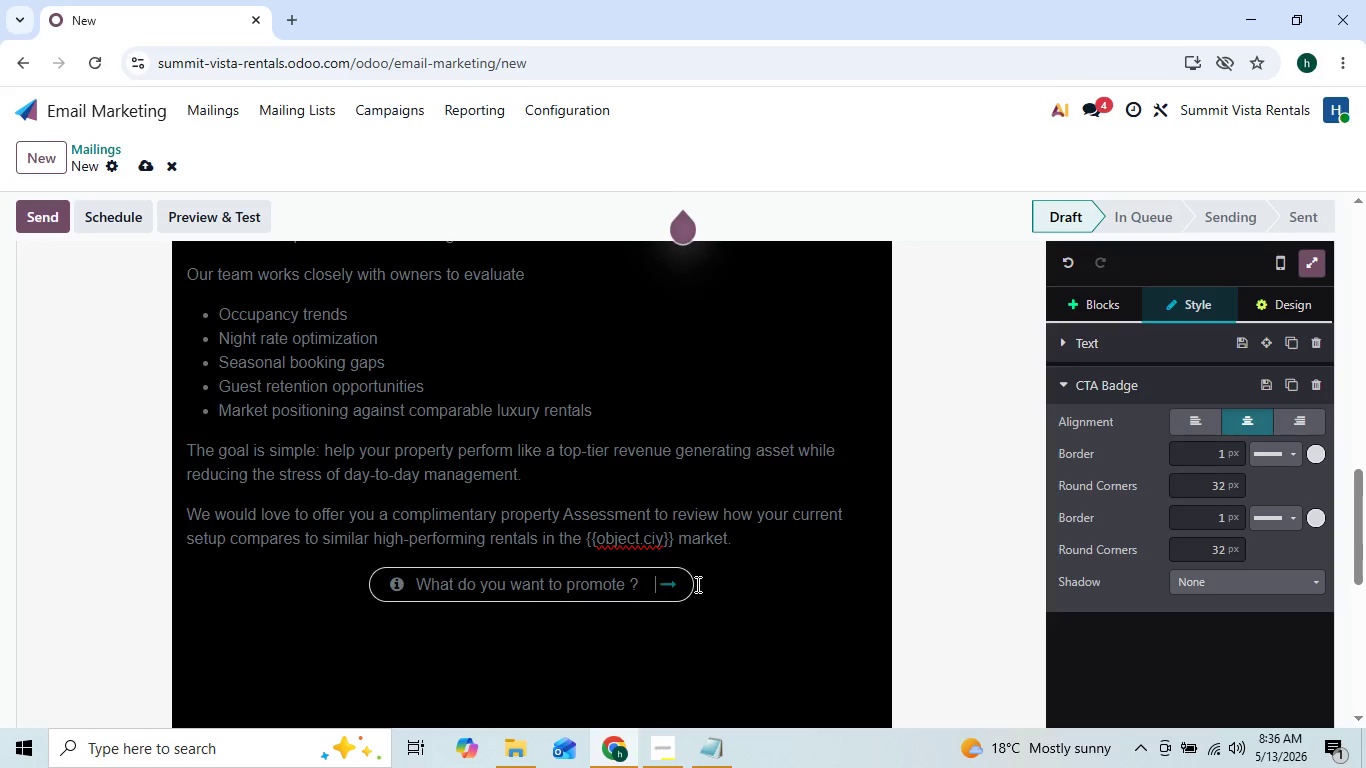 
key(ArrowLeft)
 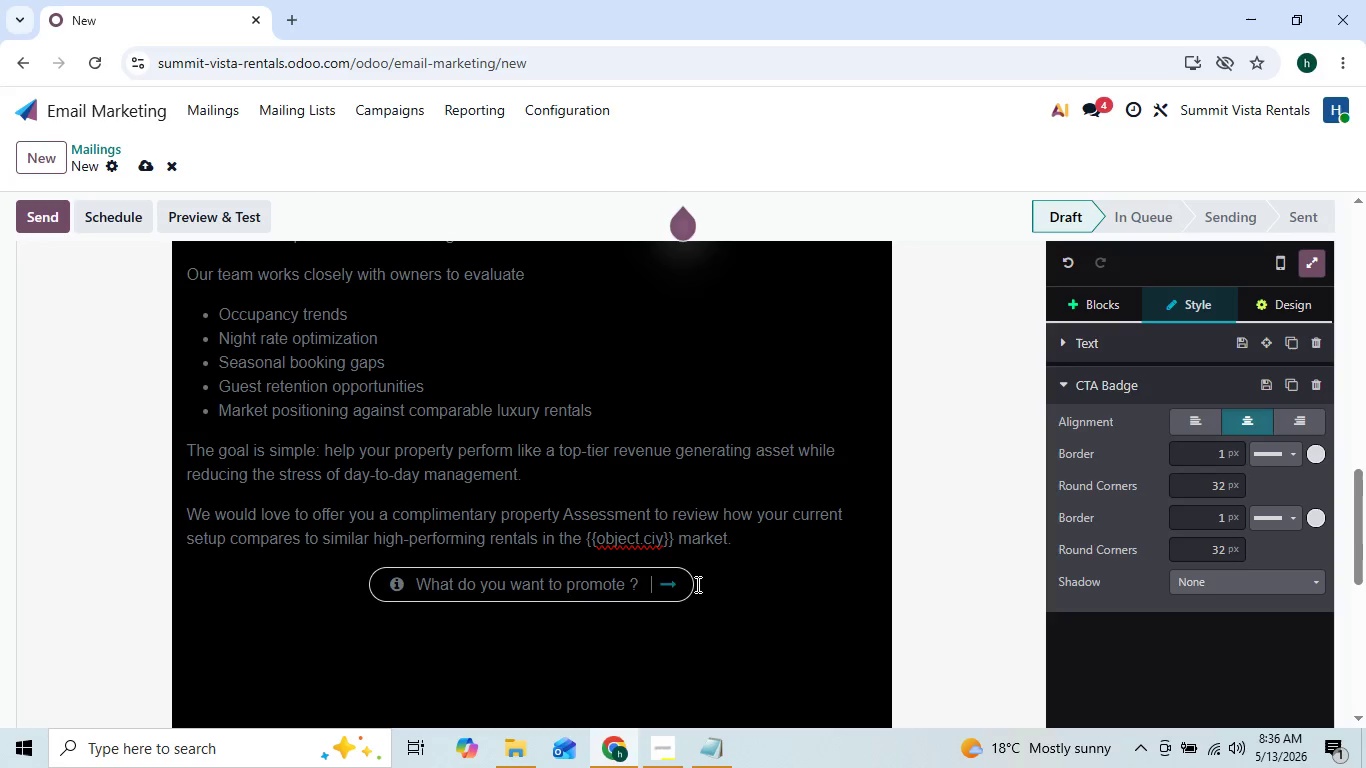 
key(ArrowLeft)
 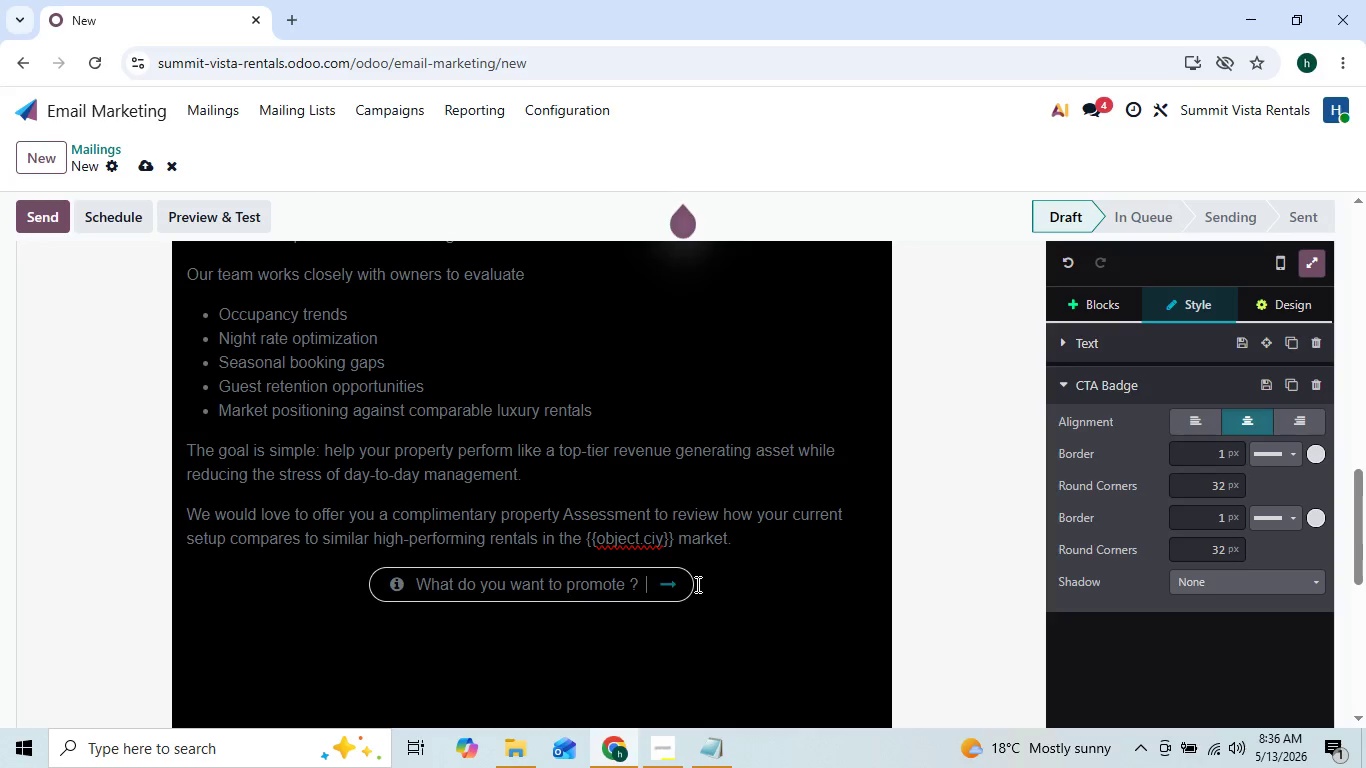 
key(ArrowLeft)
 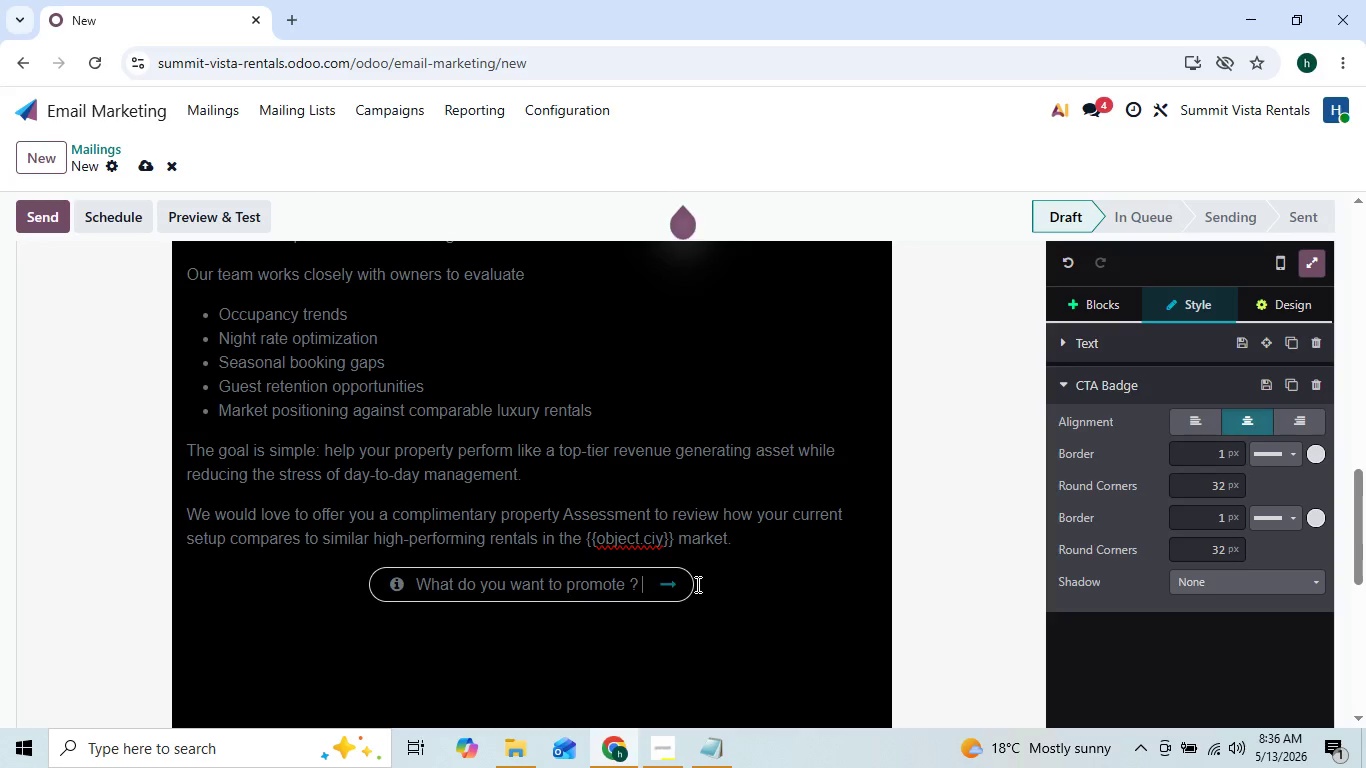 
key(ArrowLeft)
 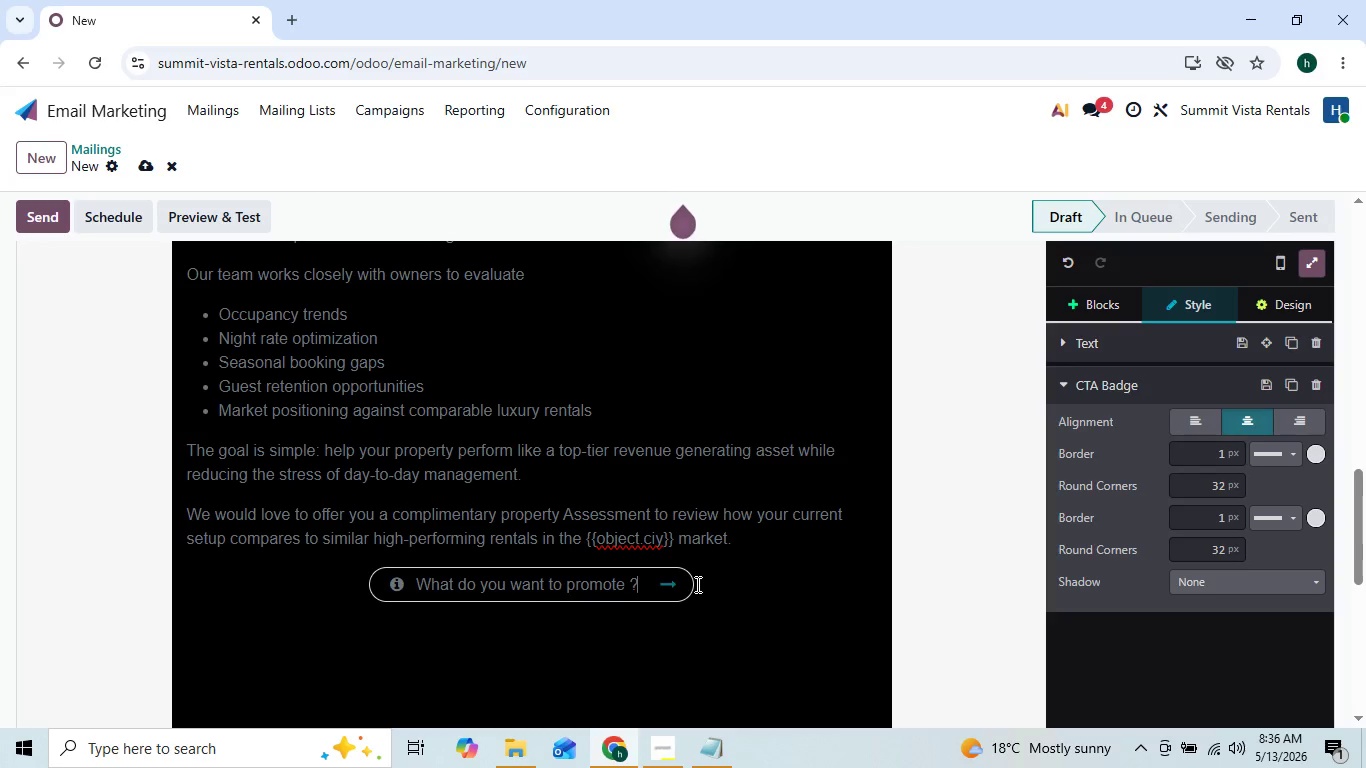 
key(ArrowRight)
 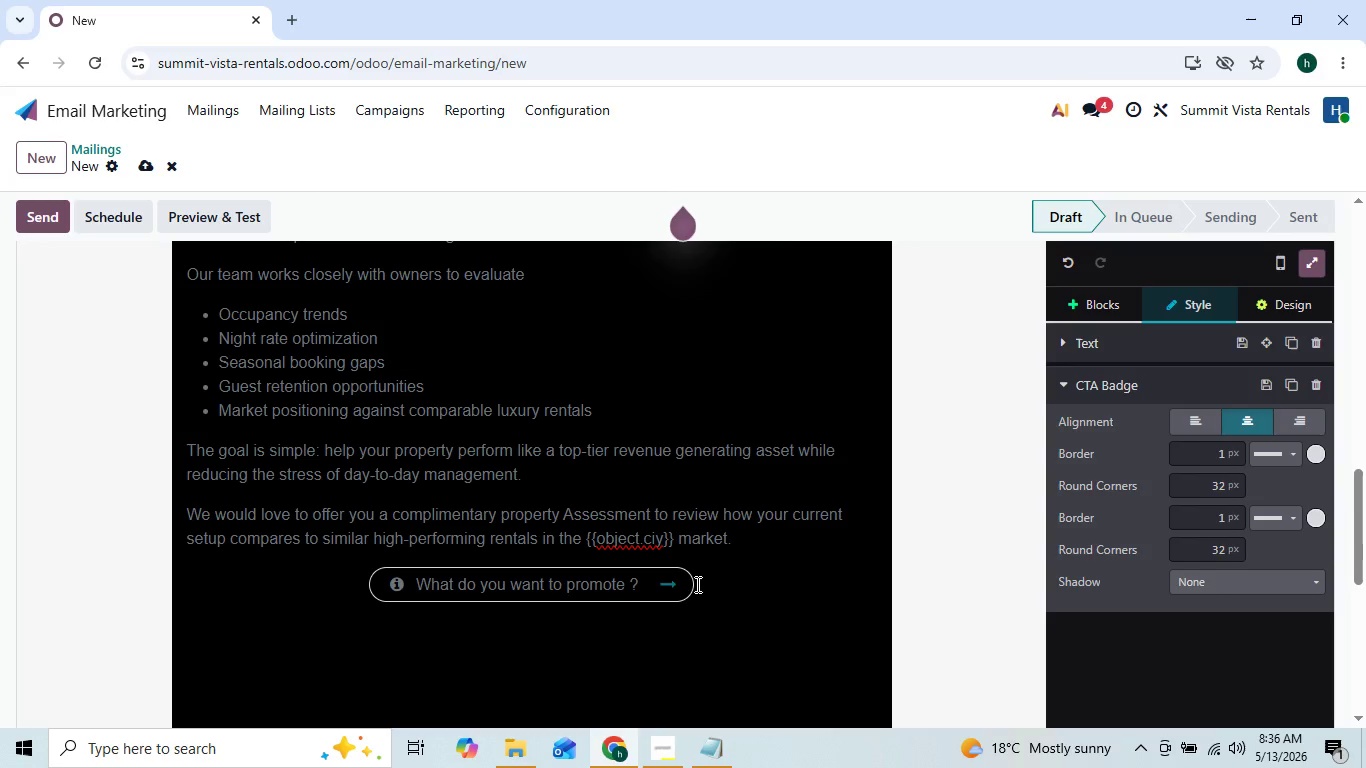 
key(Backspace)
 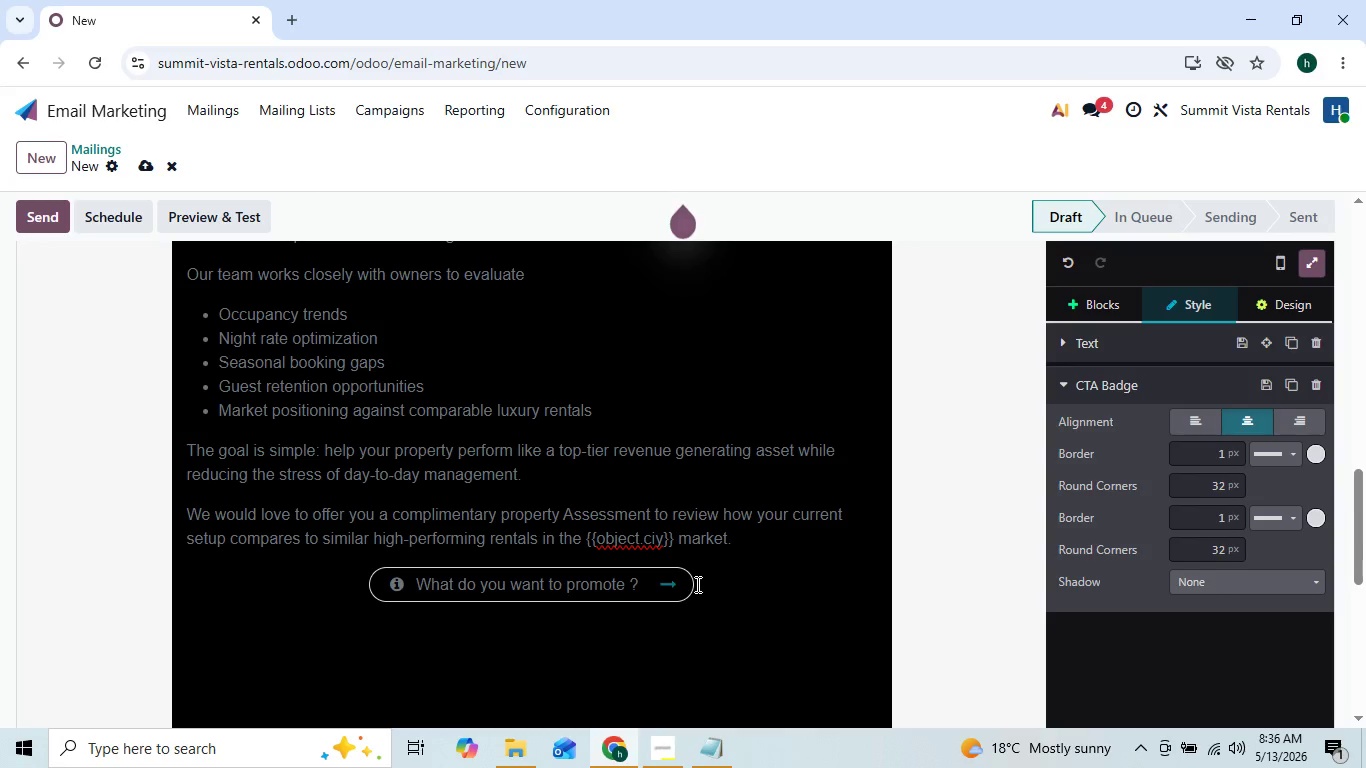 
key(Backspace)
 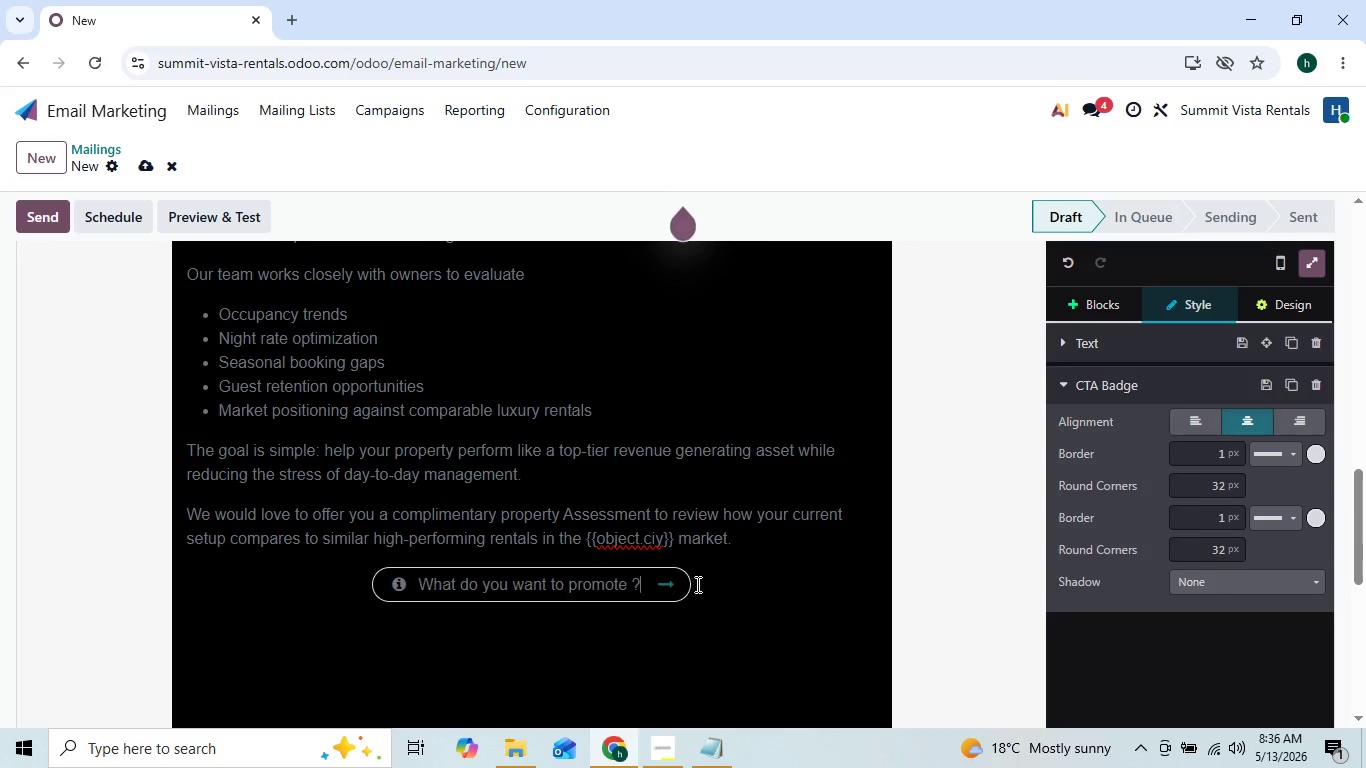 
key(Backspace)
 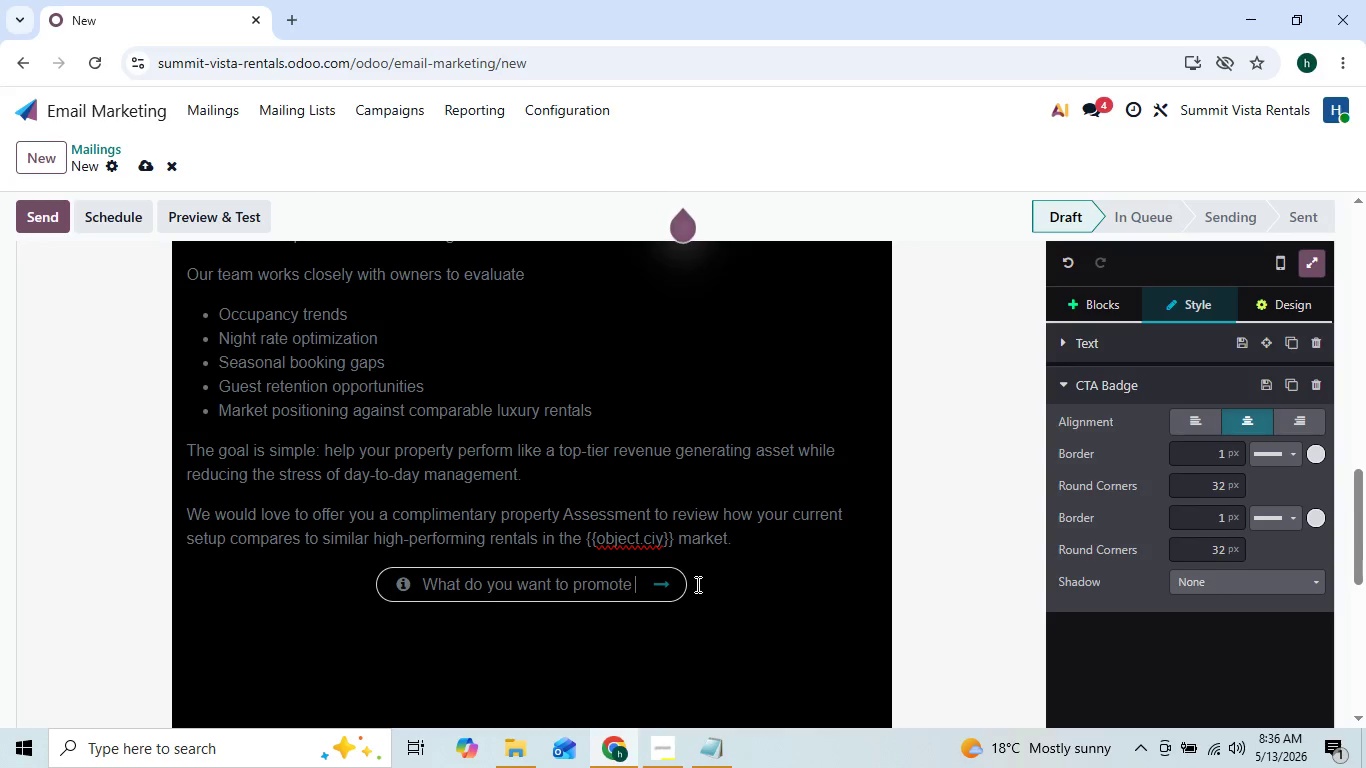 
key(Backspace)
 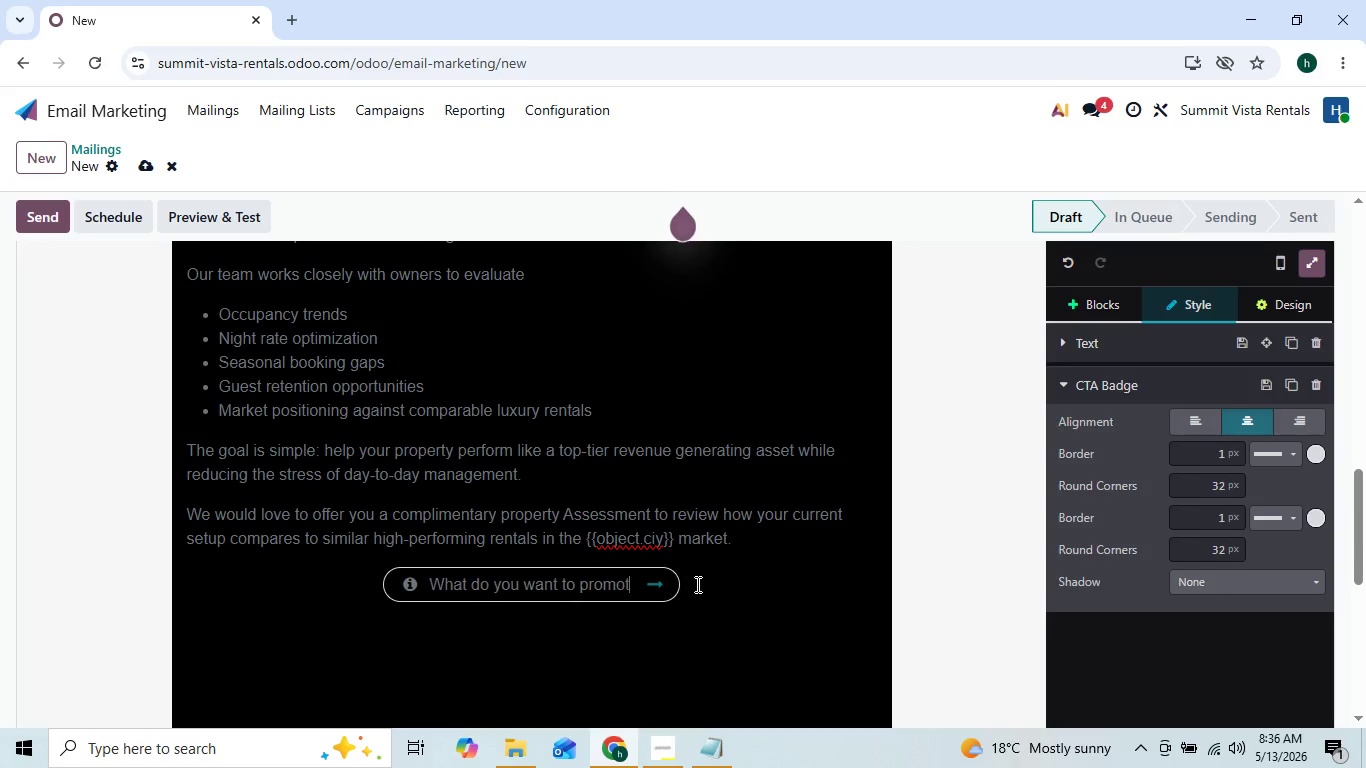 
key(Backspace)
 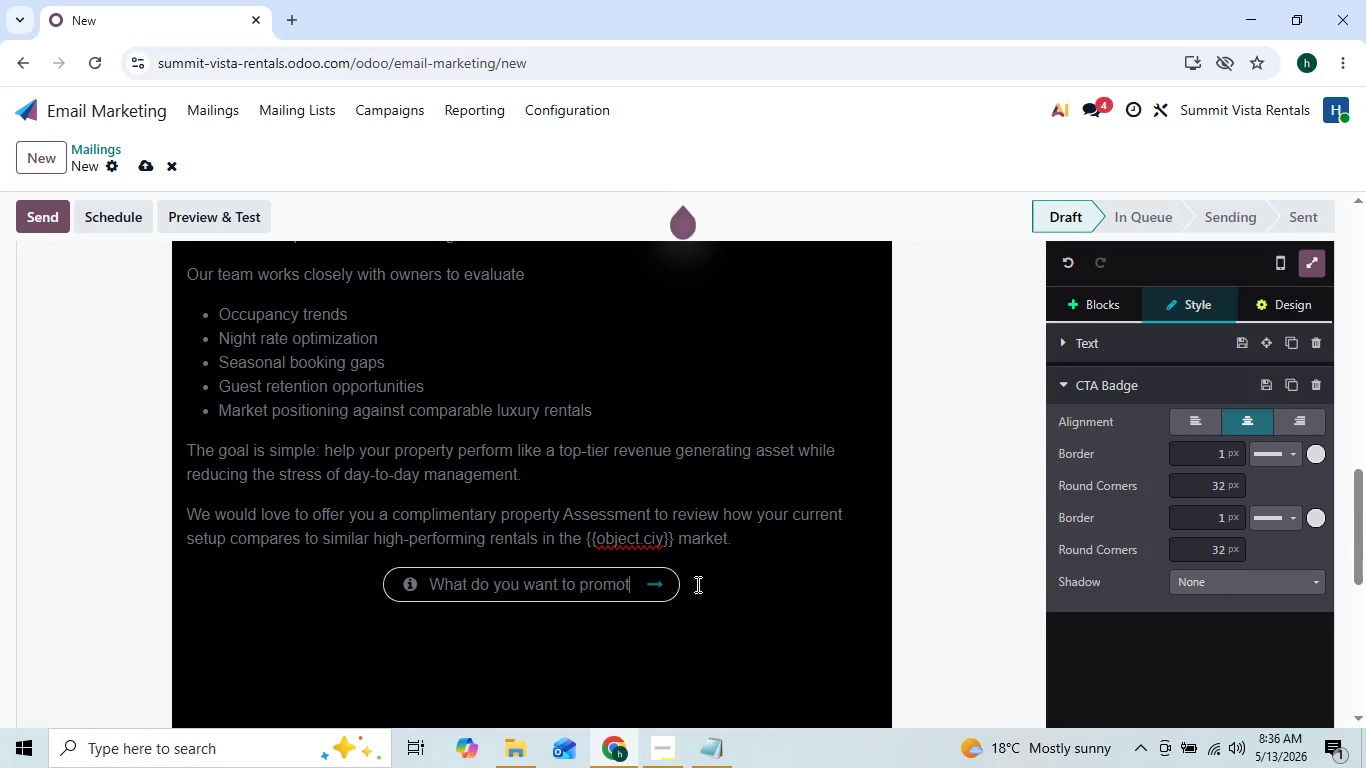 
key(Backspace)
 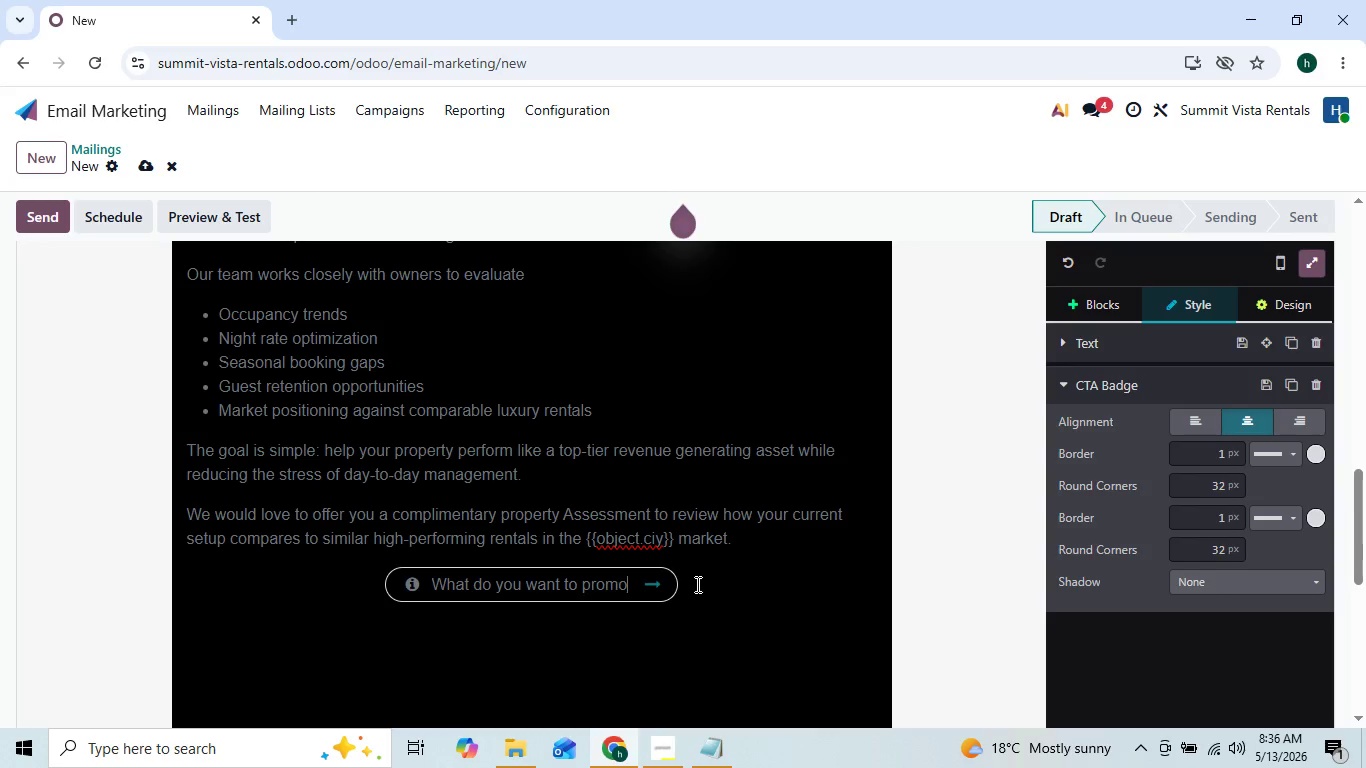 
key(Backspace)
 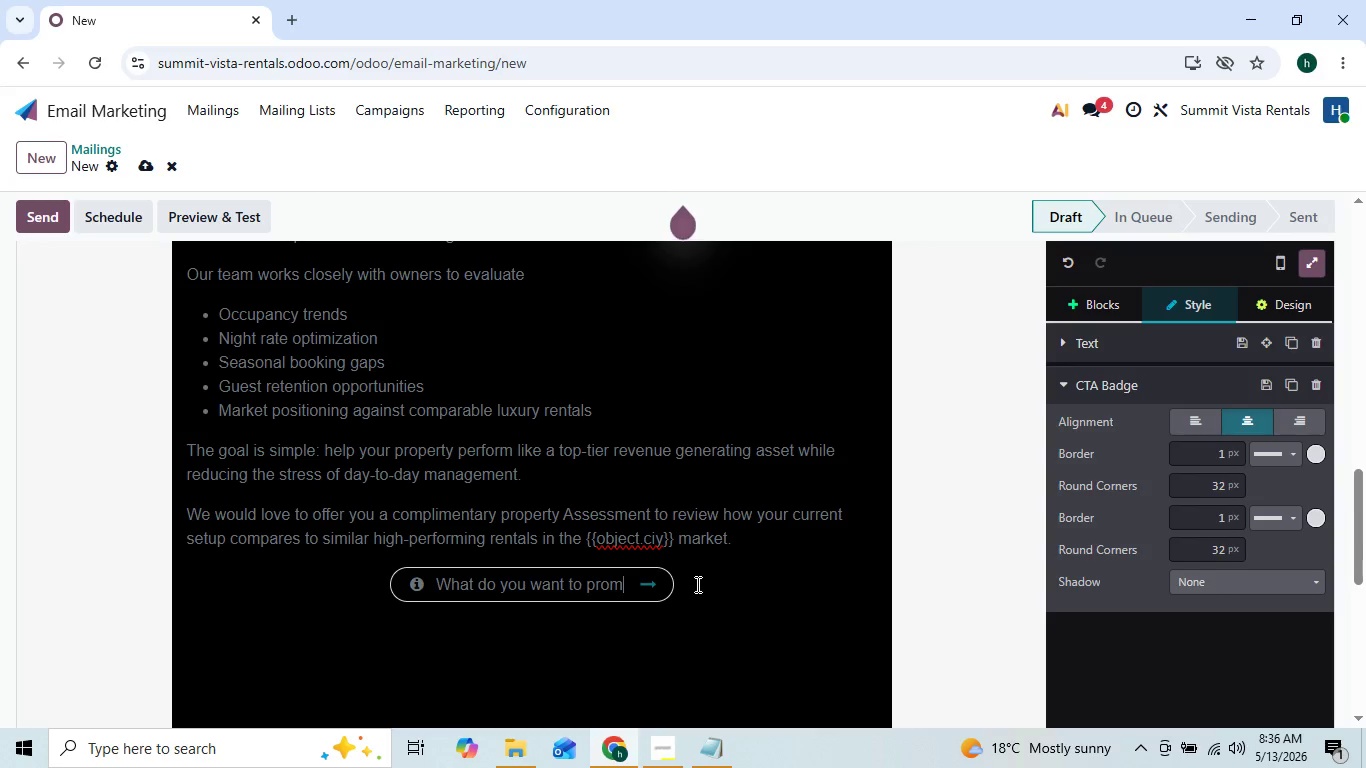 
key(Backspace)
 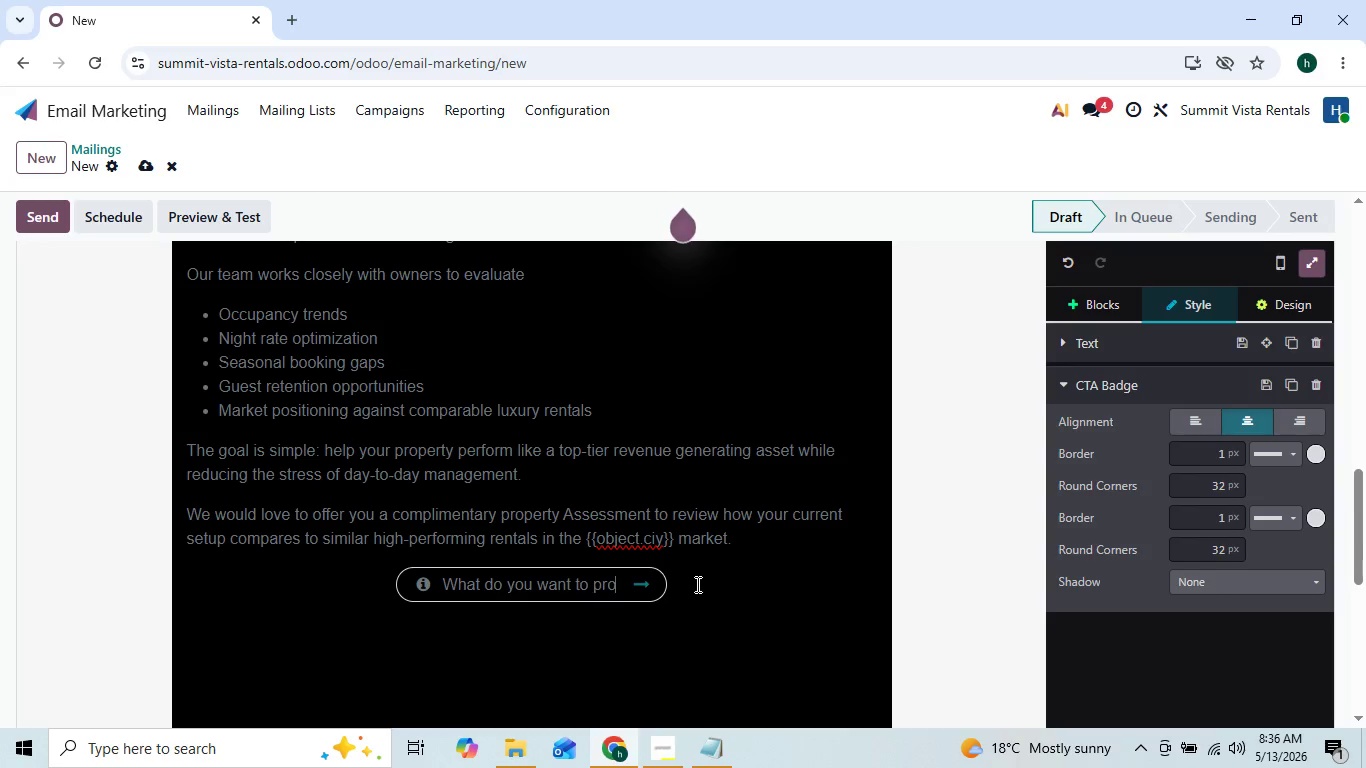 
key(Backspace)
 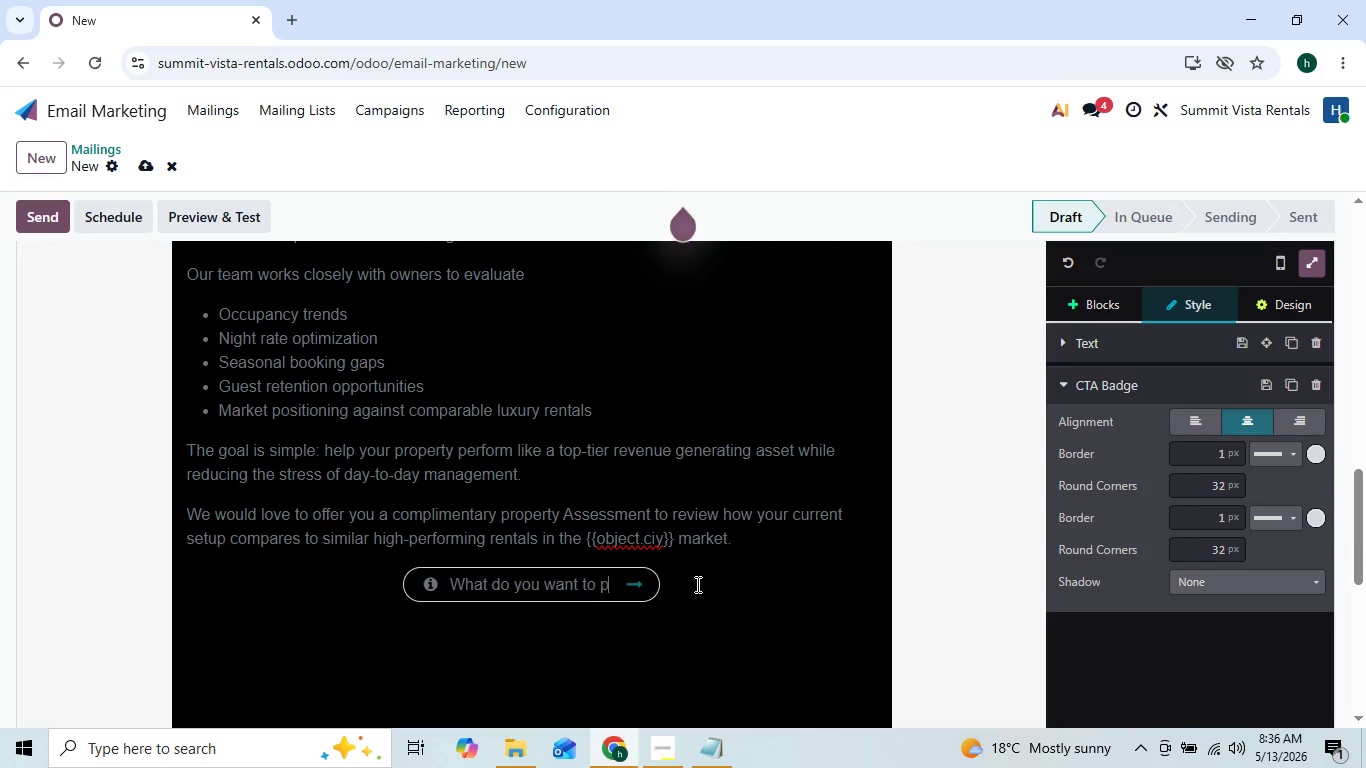 
key(Backspace)
 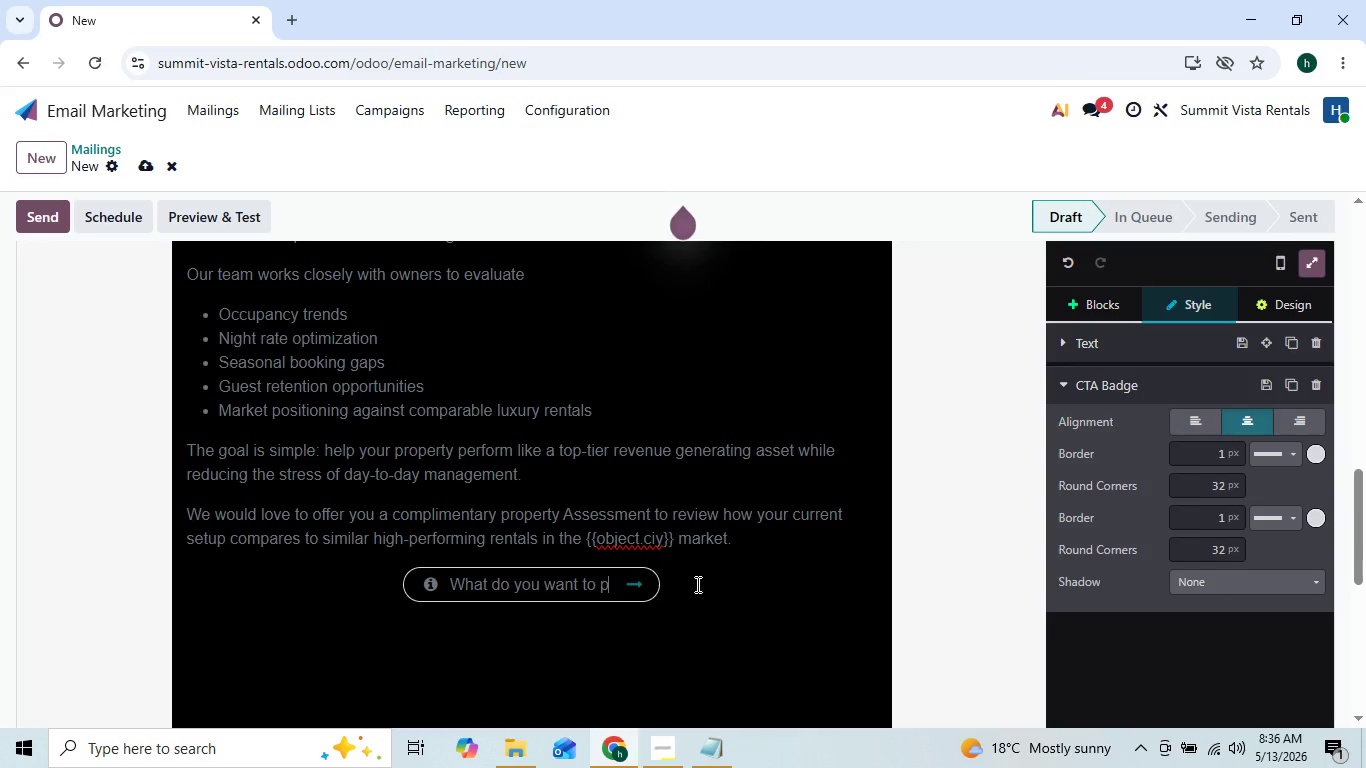 
key(Backspace)
 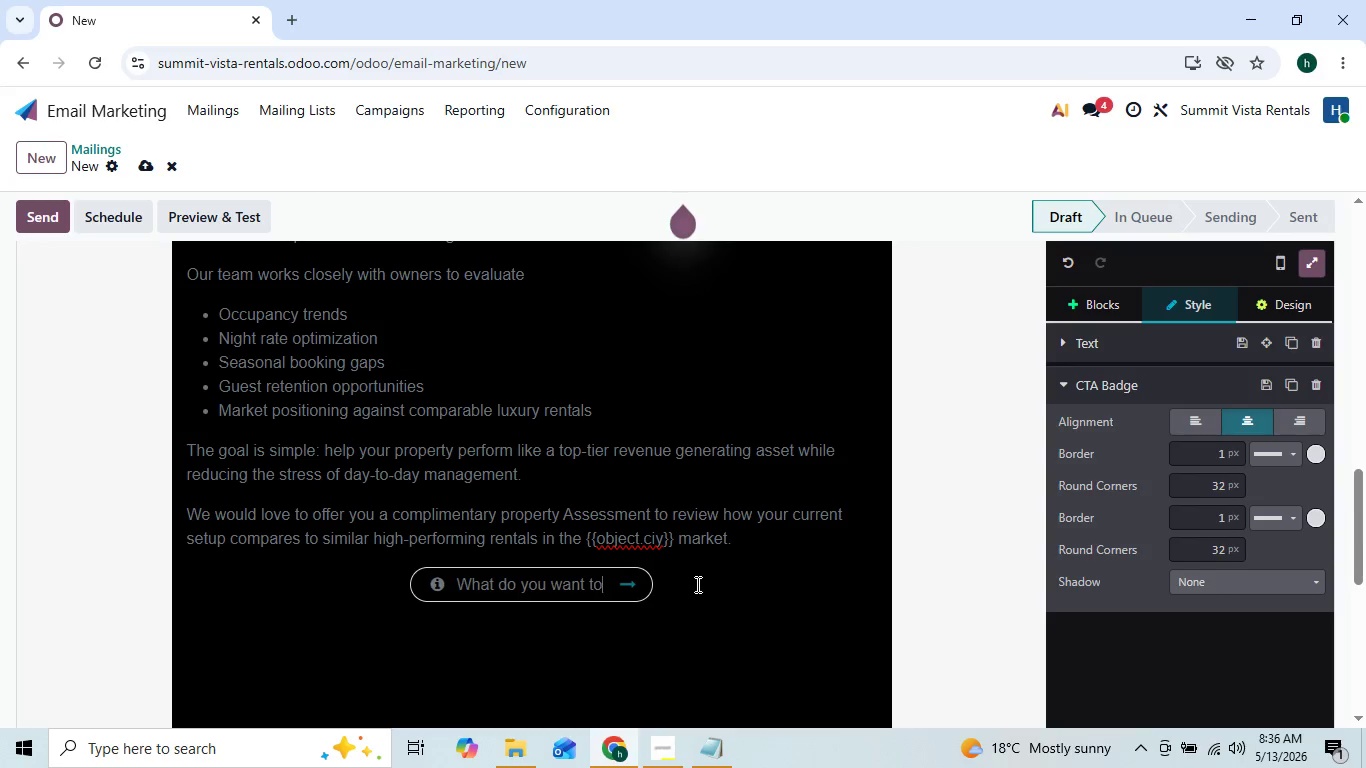 
key(Backspace)
 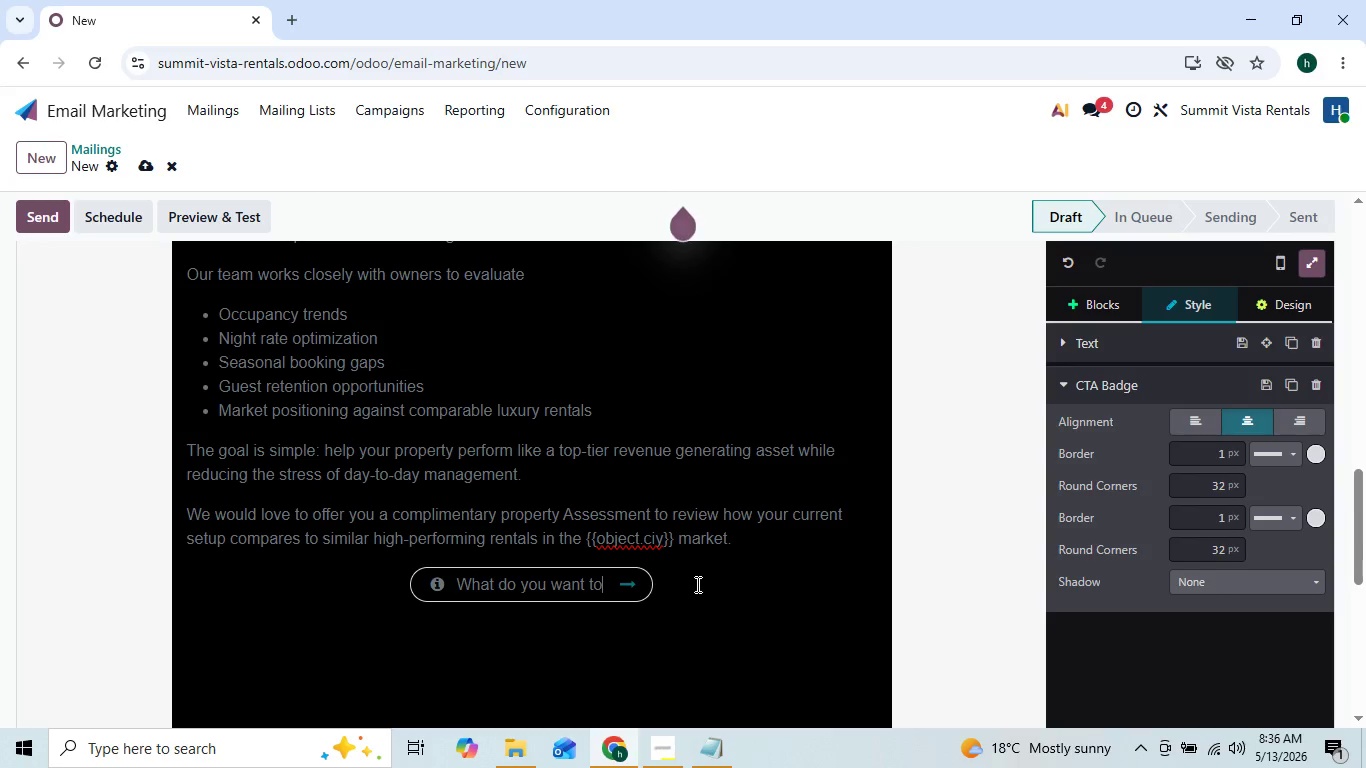 
key(Backspace)
 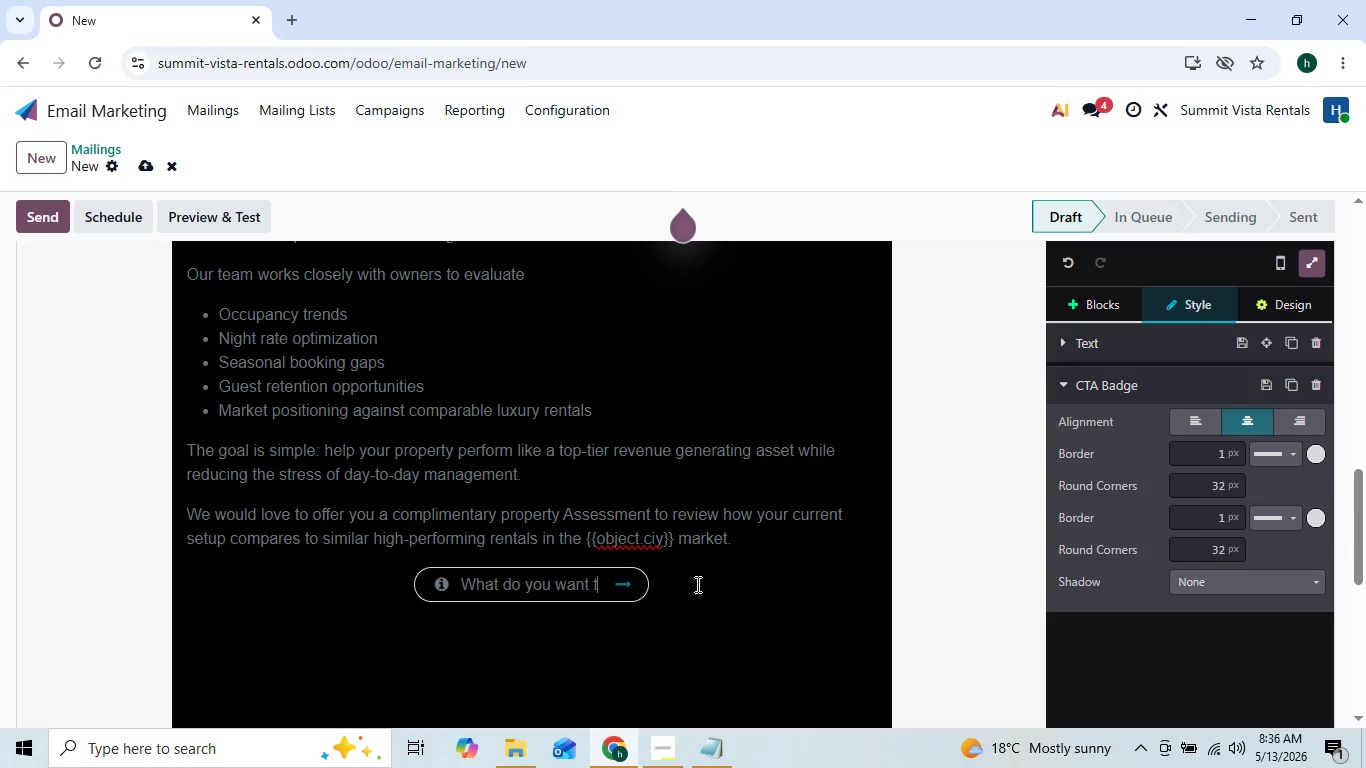 
key(Backspace)
 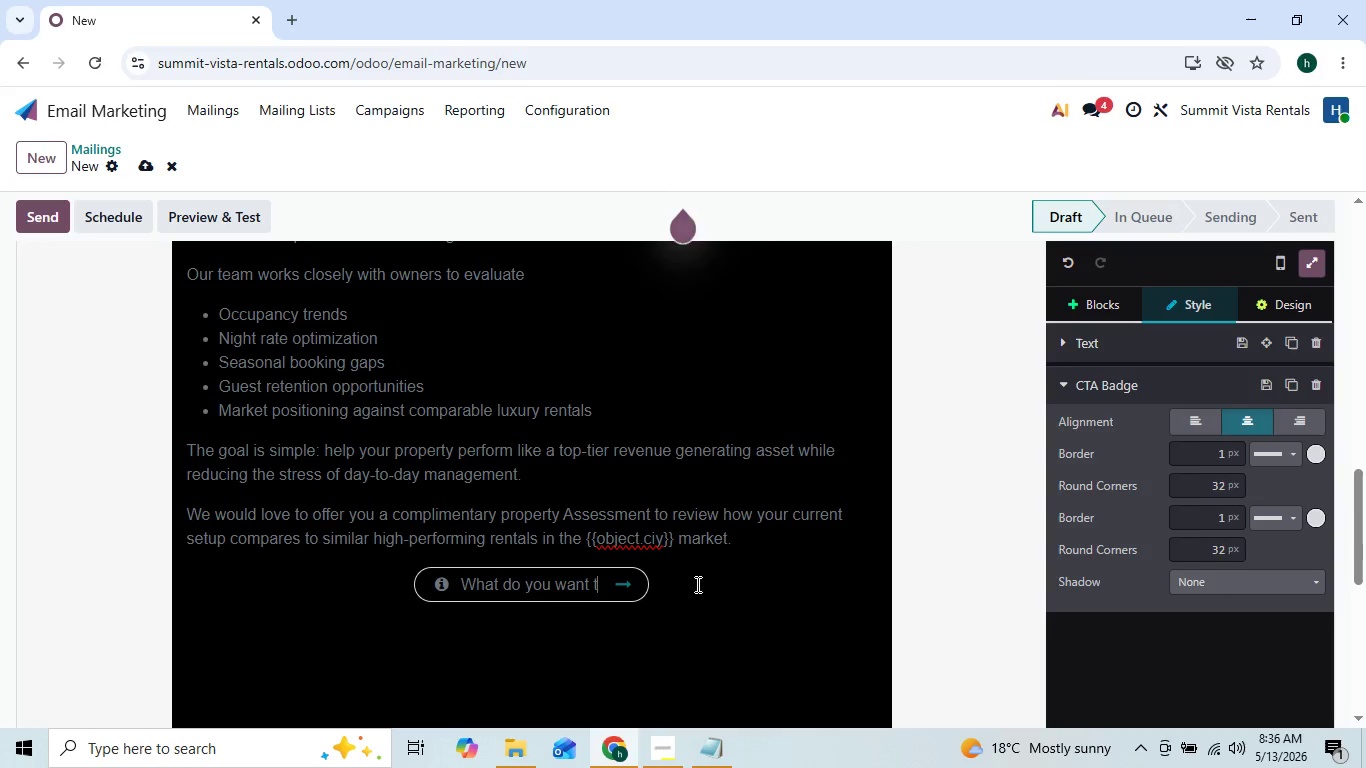 
key(Backspace)
 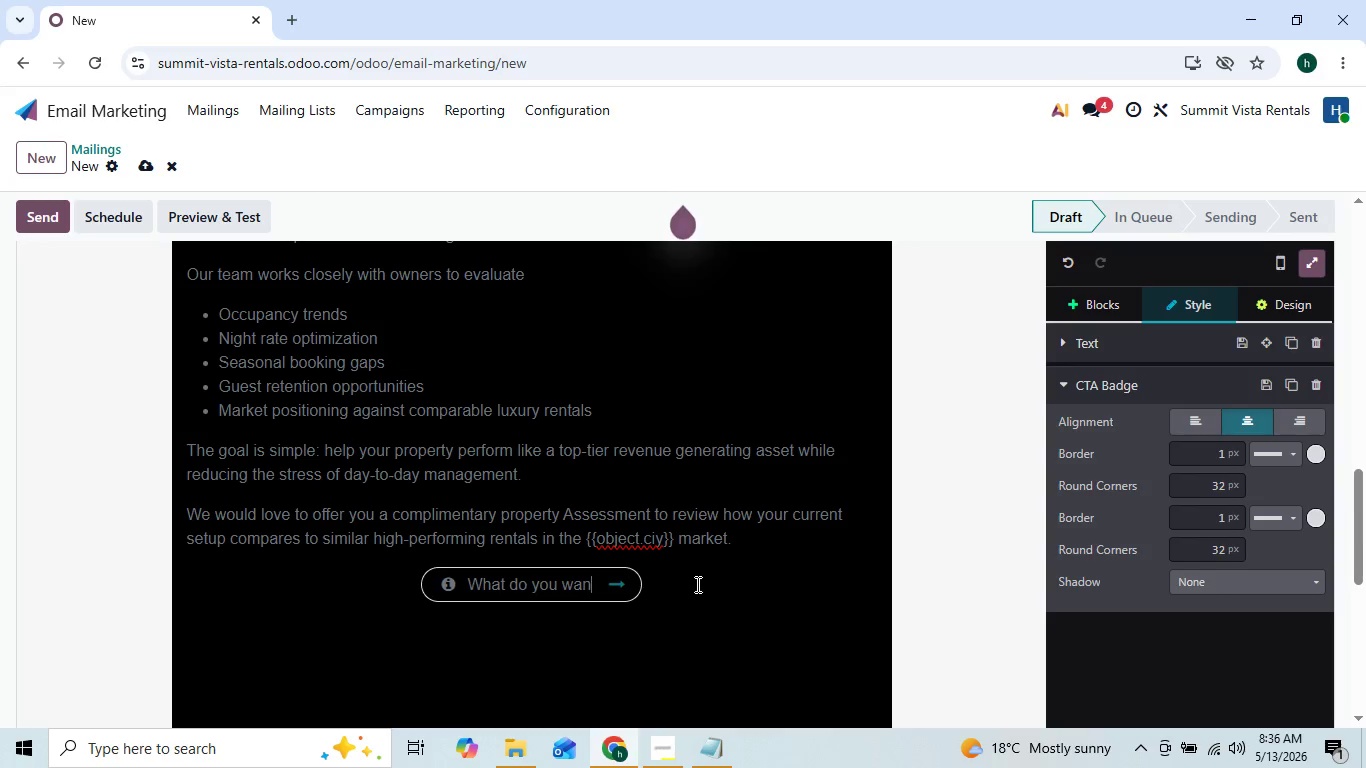 
key(Backspace)
 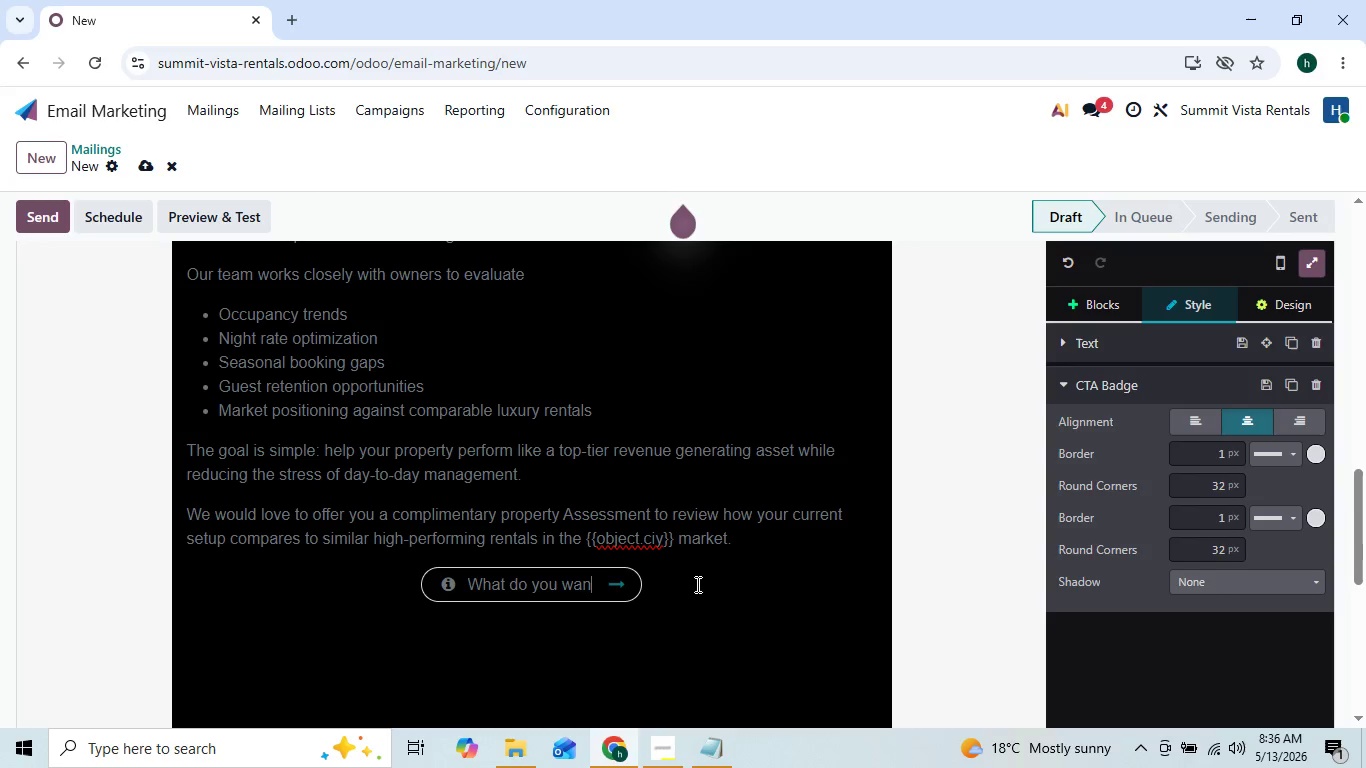 
key(Backspace)
 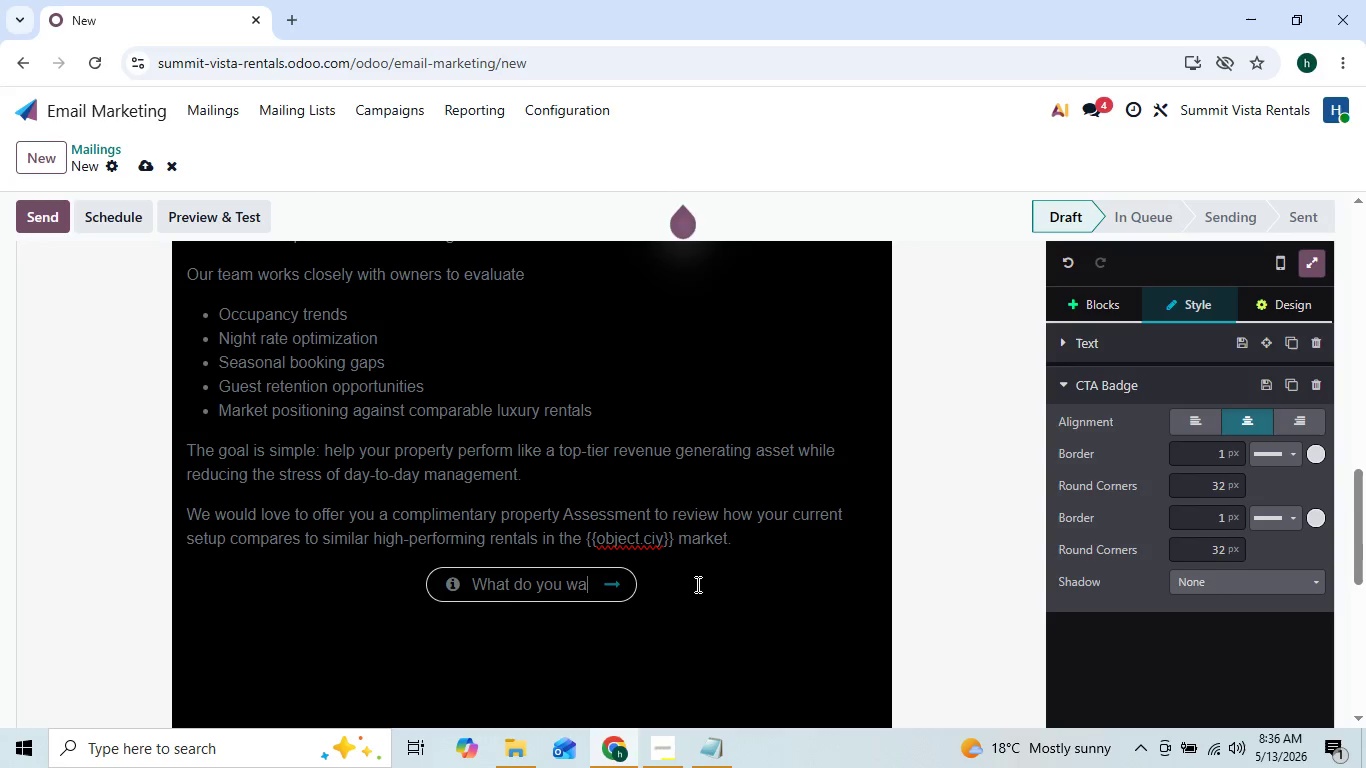 
key(Backspace)
 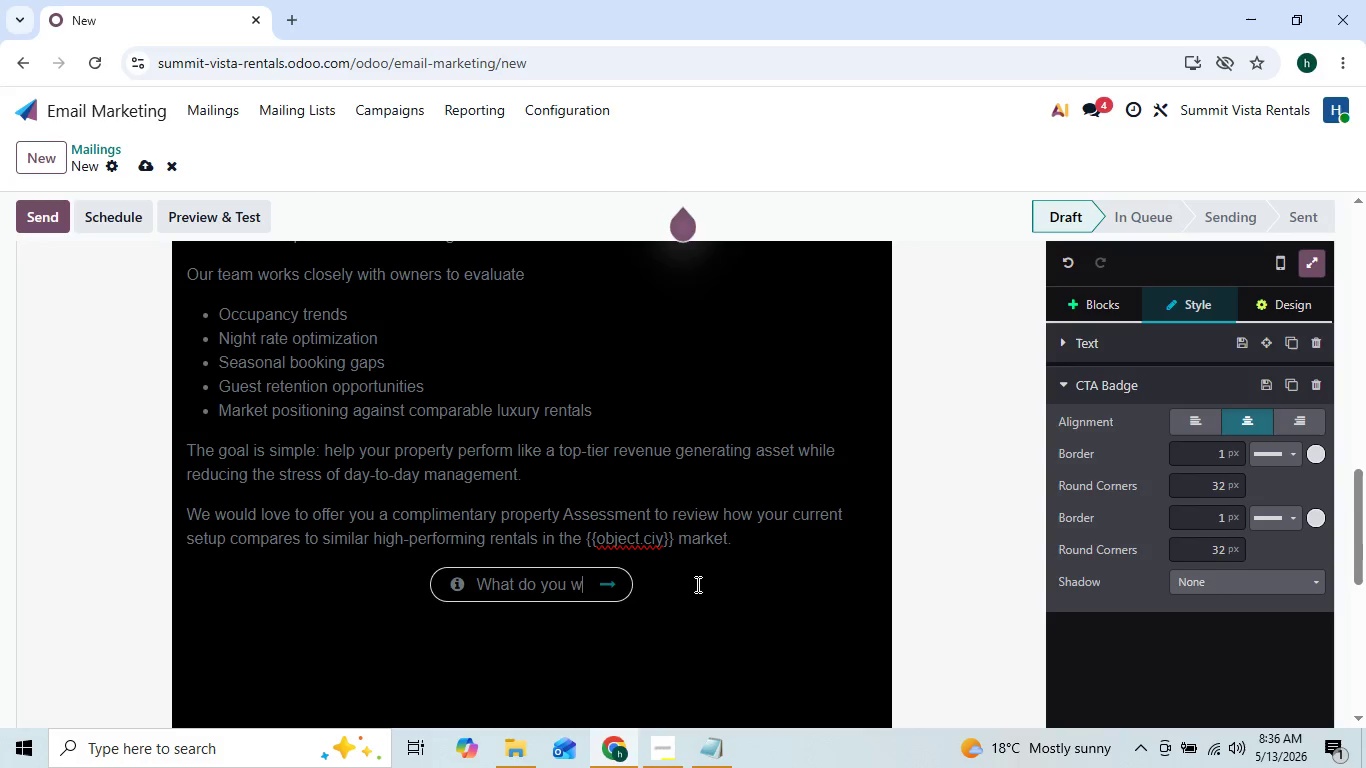 
key(Backspace)
 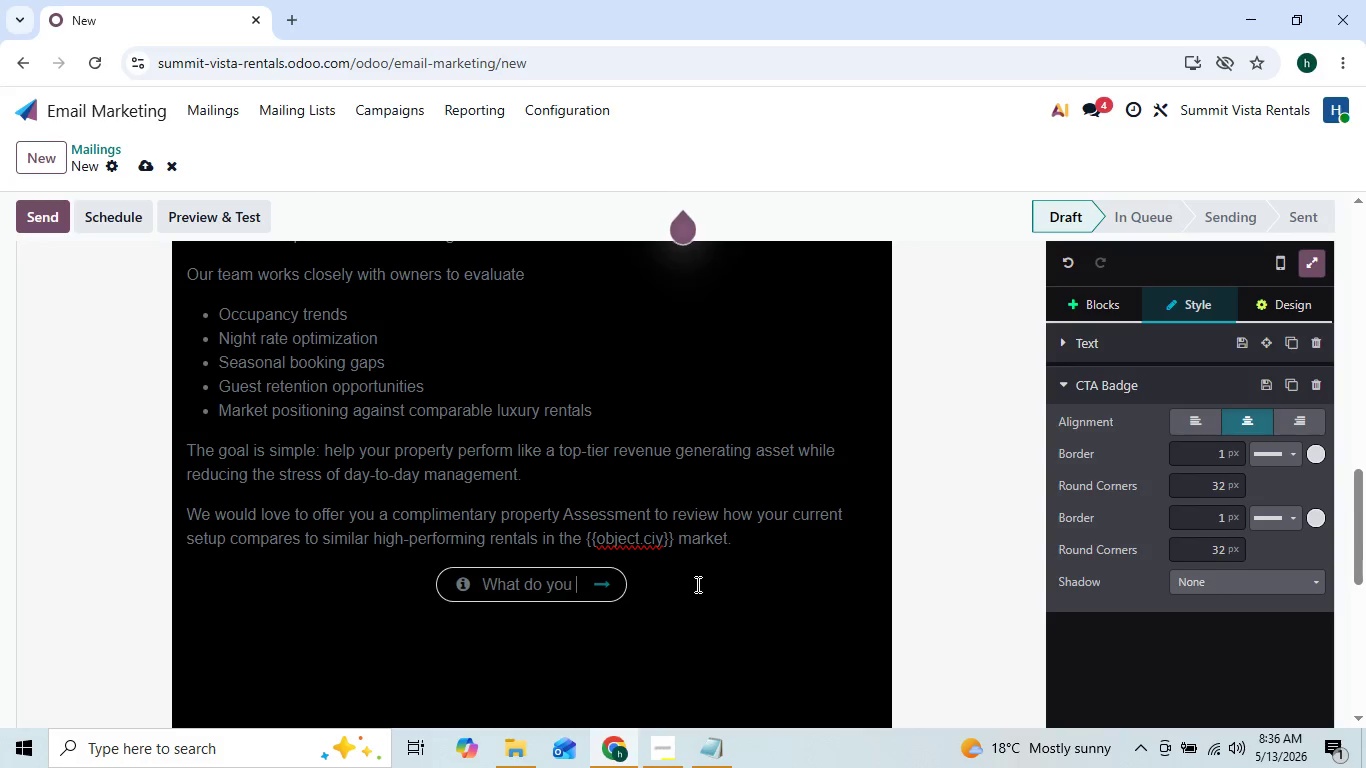 
key(Backspace)
 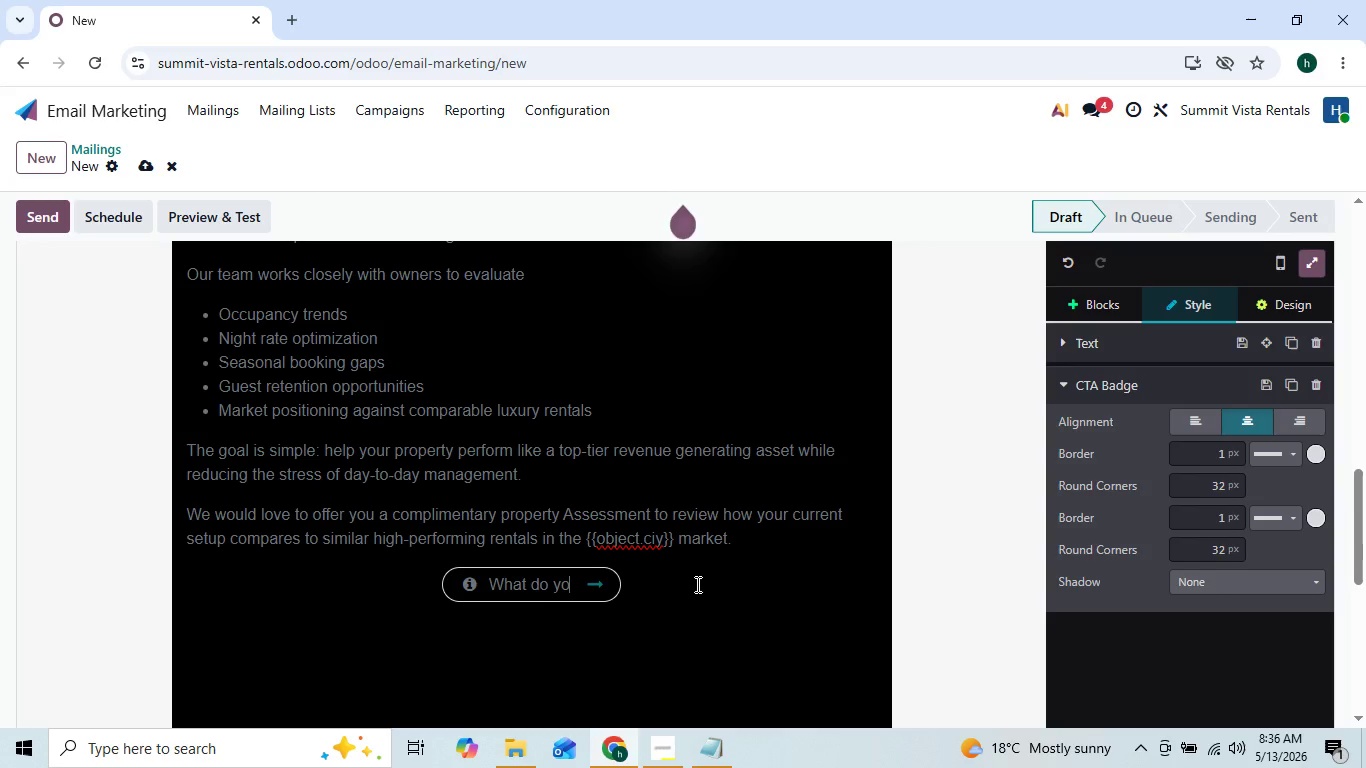 
key(Backspace)
 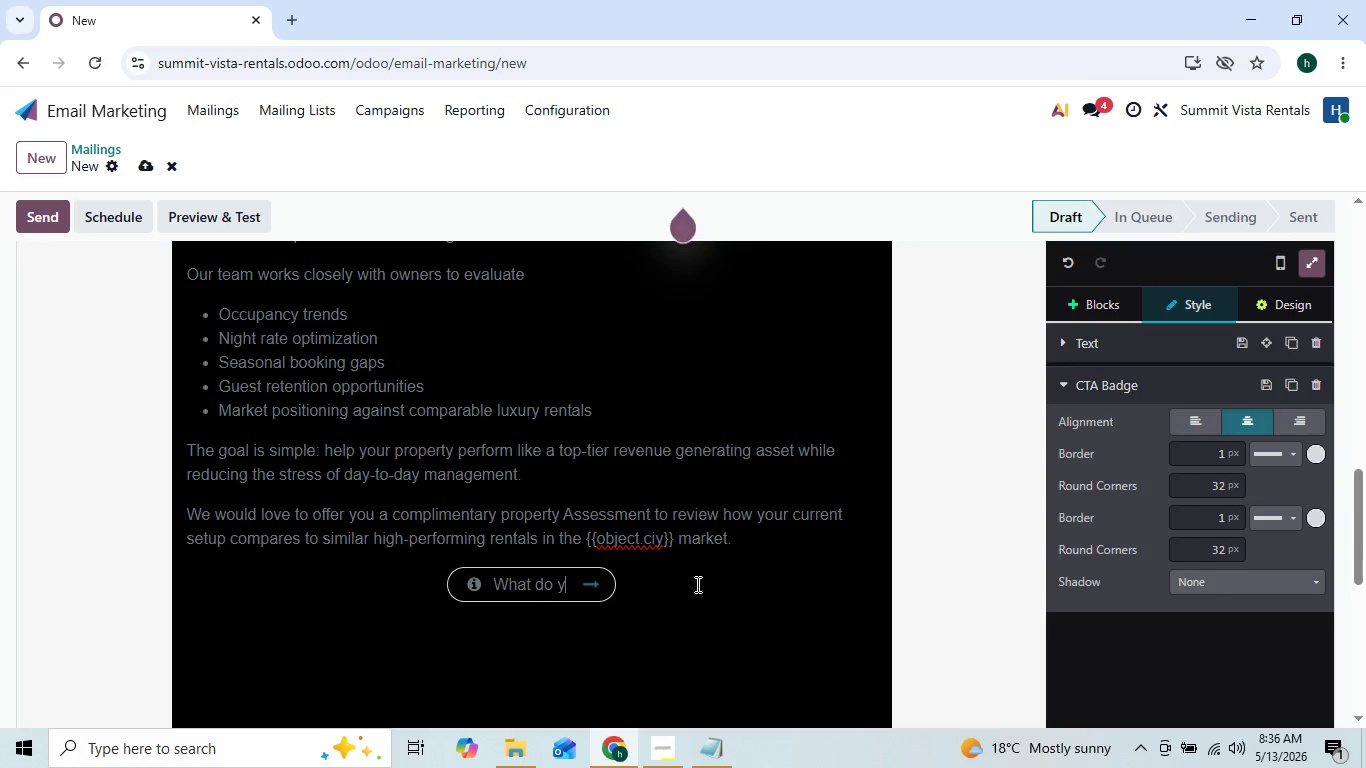 
key(Backspace)
 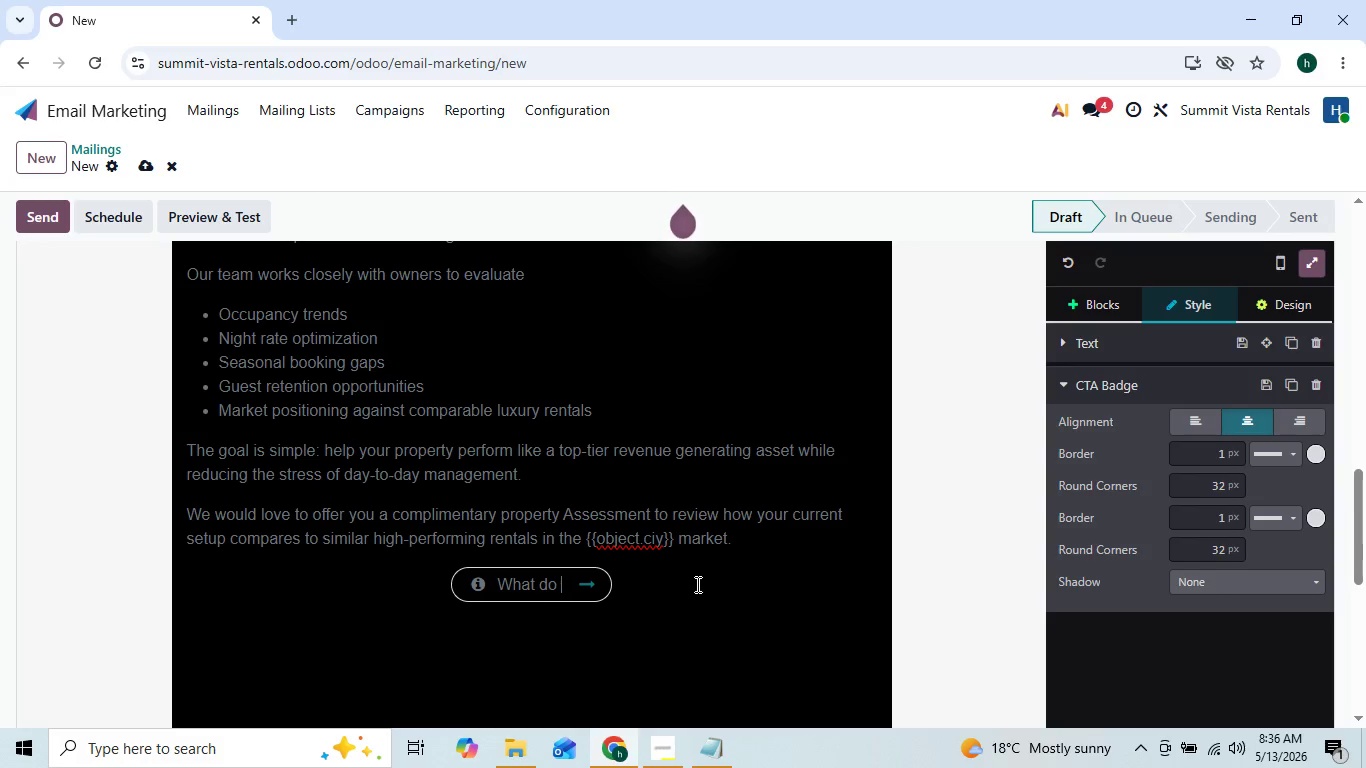 
key(Backspace)
 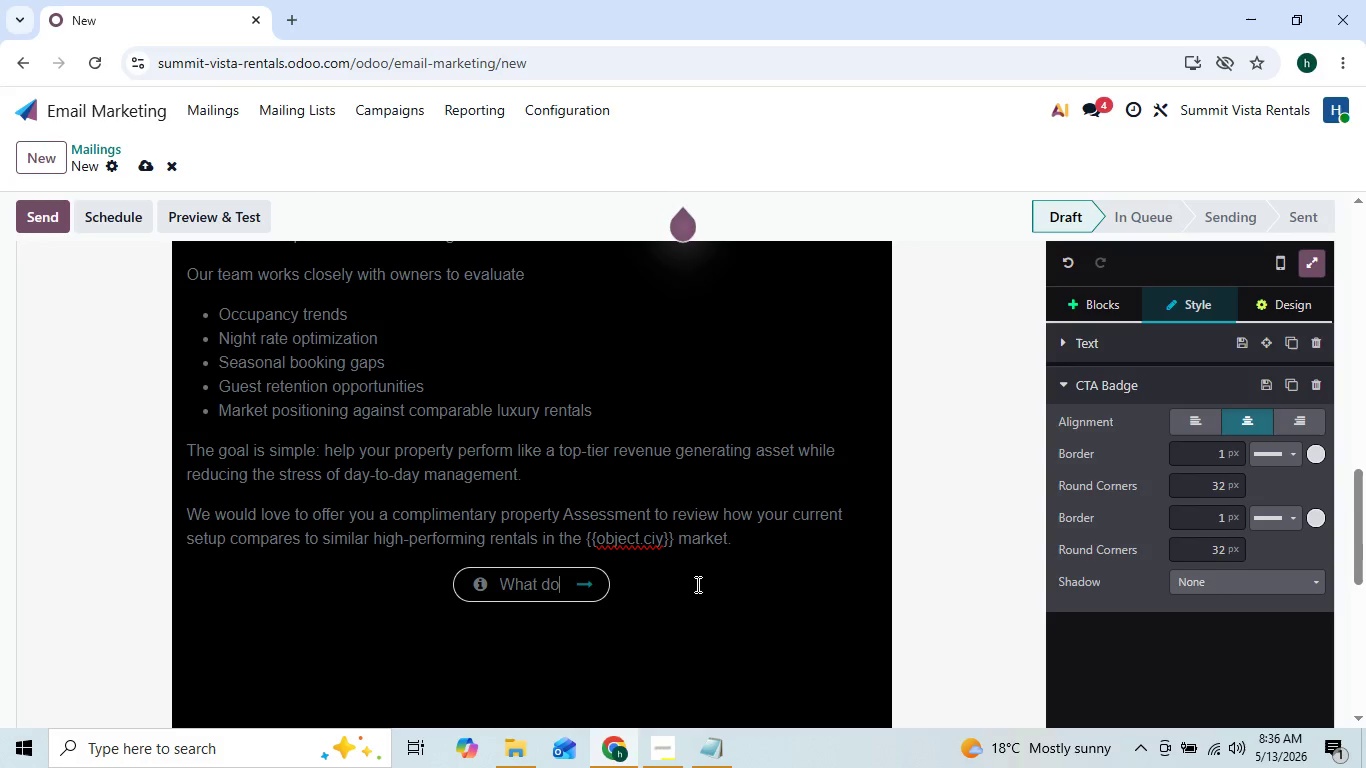 
key(Backspace)
 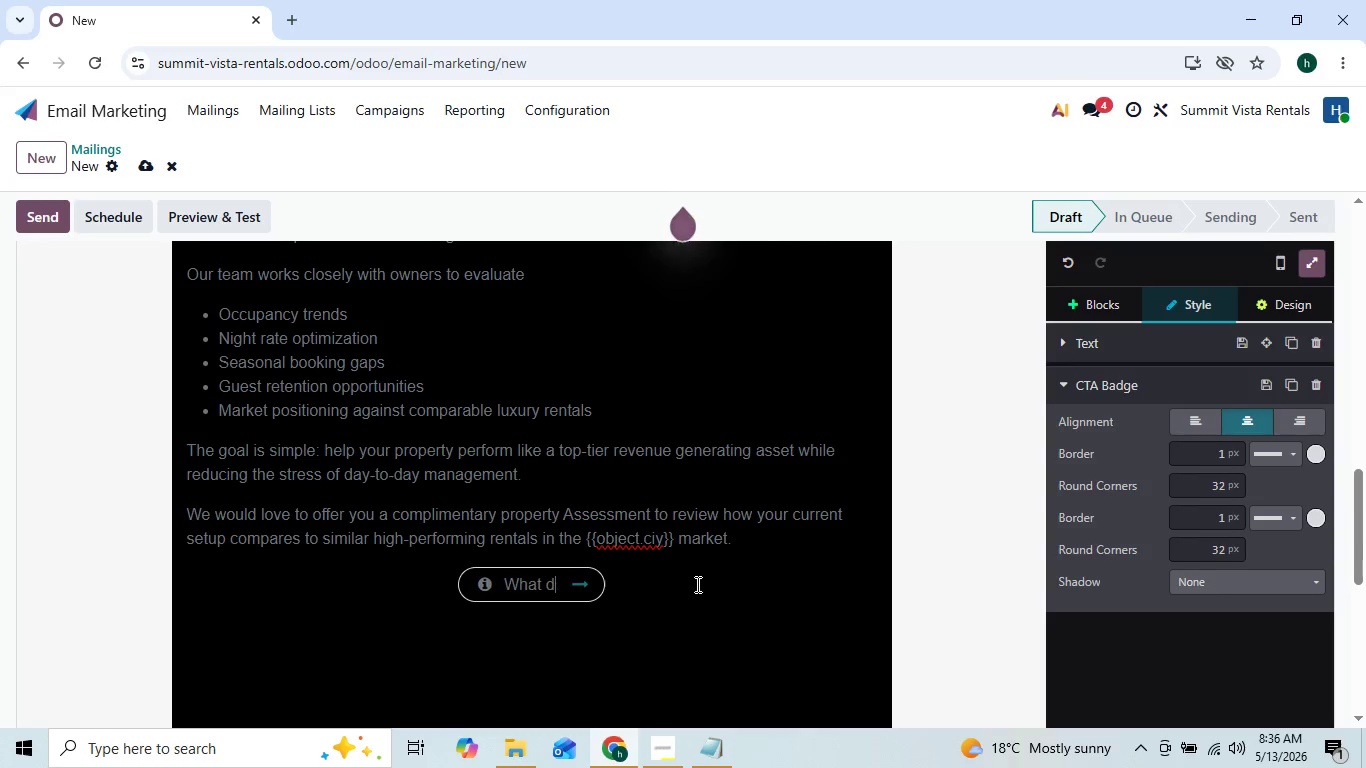 
key(Backspace)
 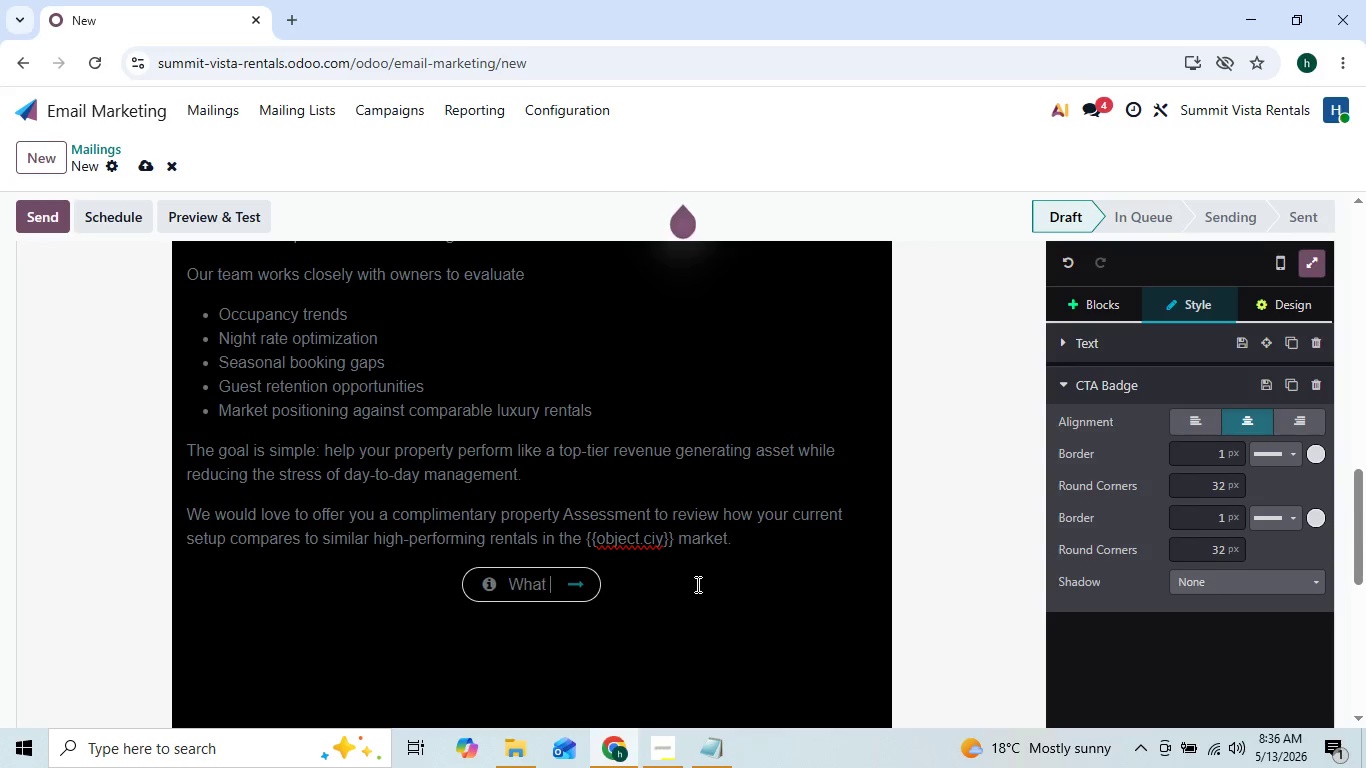 
key(Backspace)
 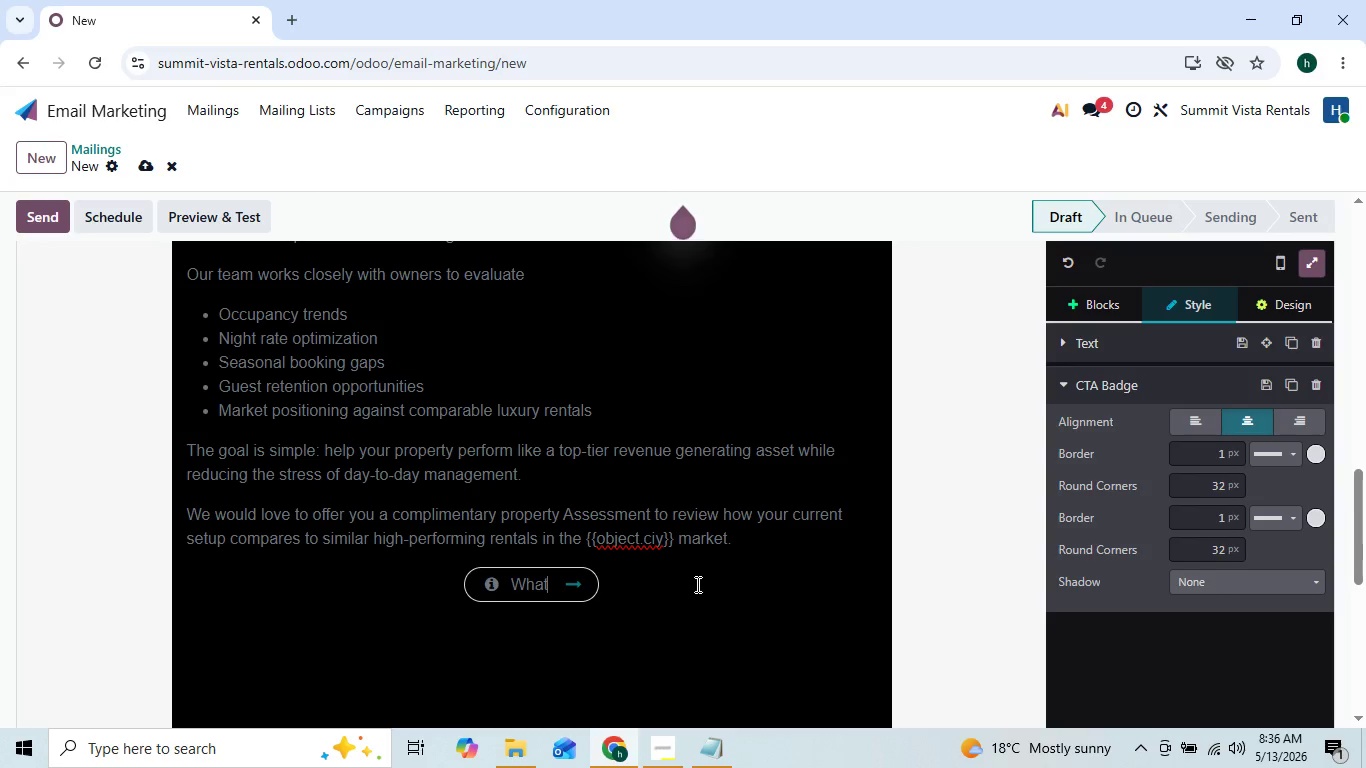 
key(Backspace)
 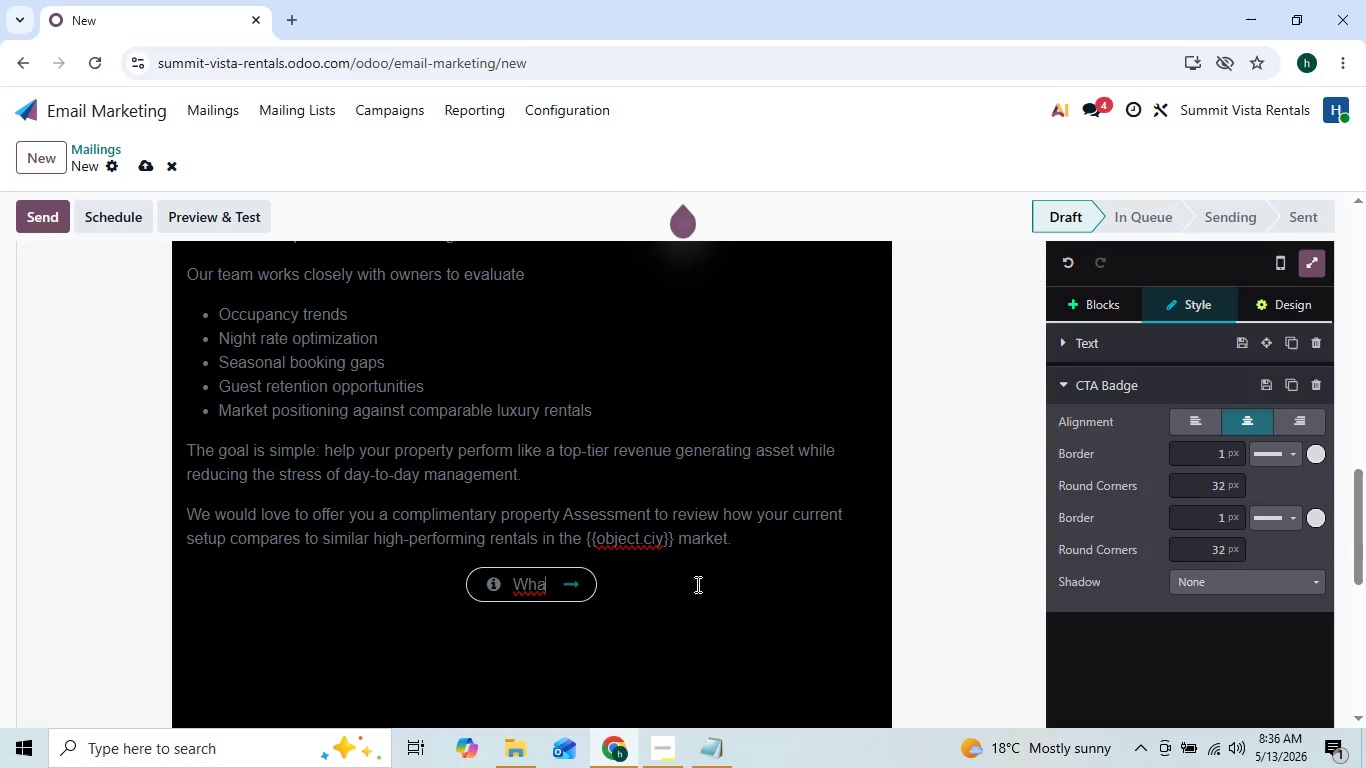 
key(Backspace)
 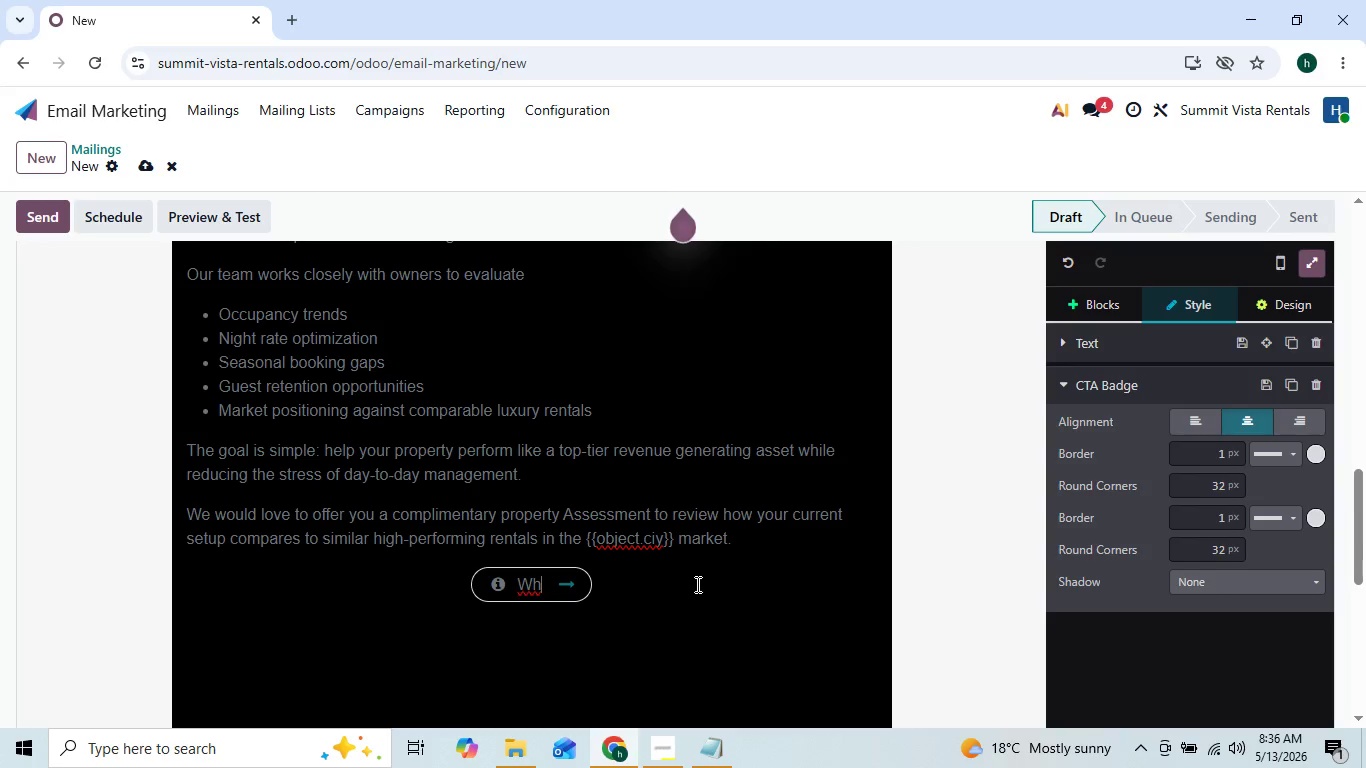 
key(Backspace)
 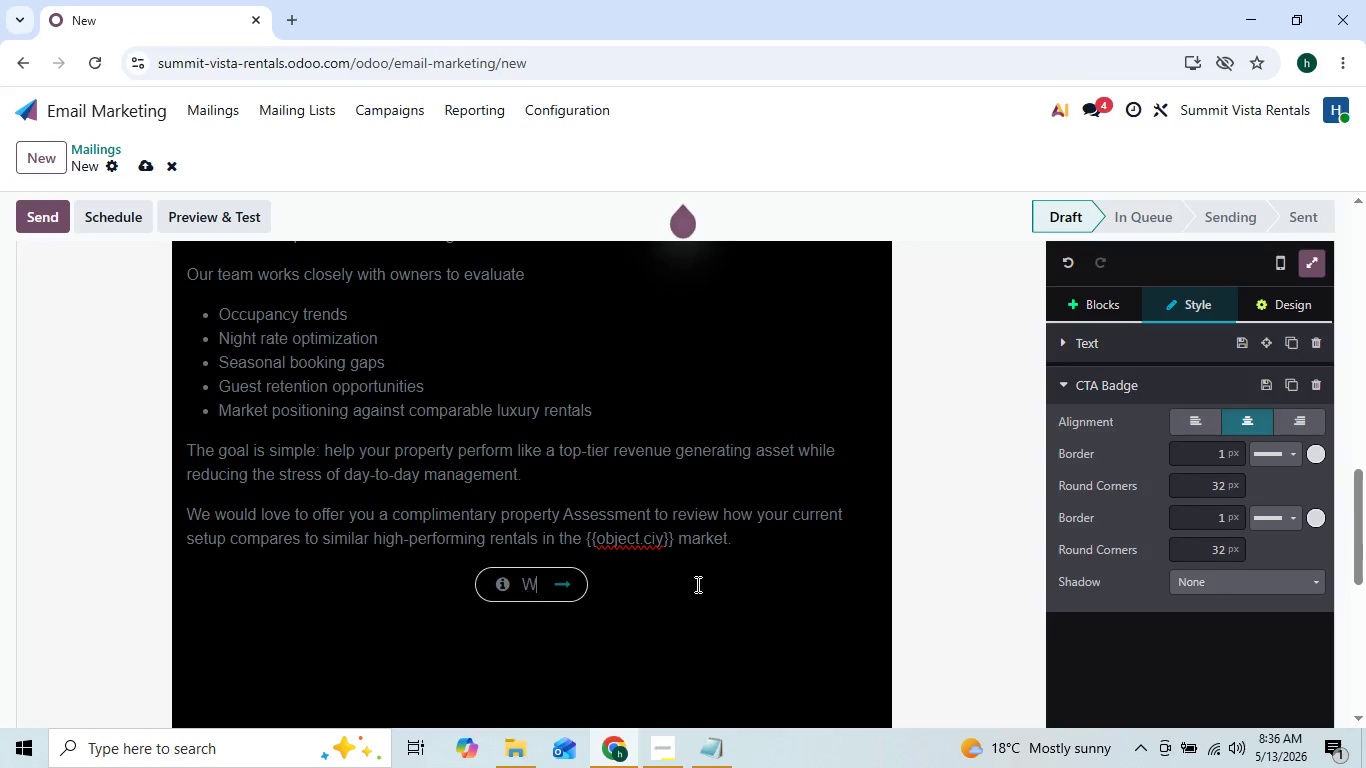 
key(Backspace)
 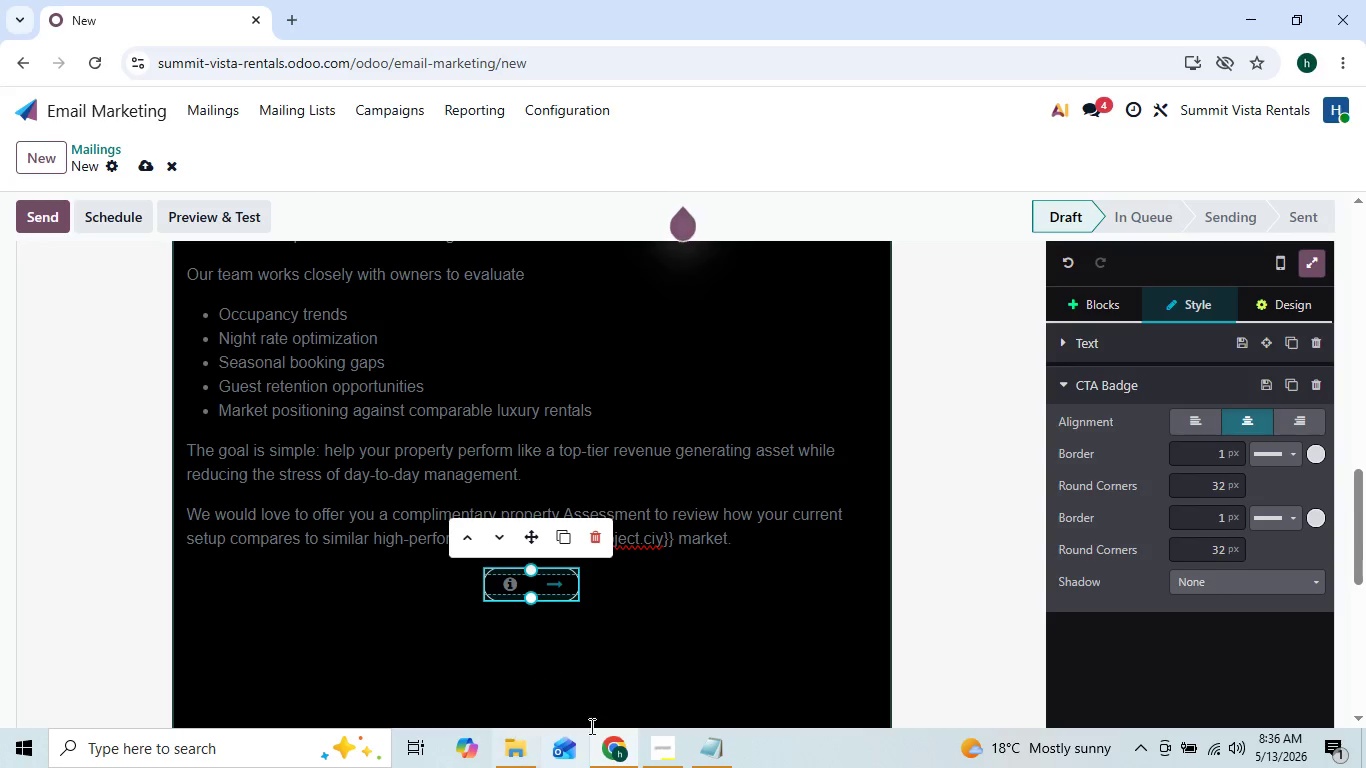 
wait(6.17)
 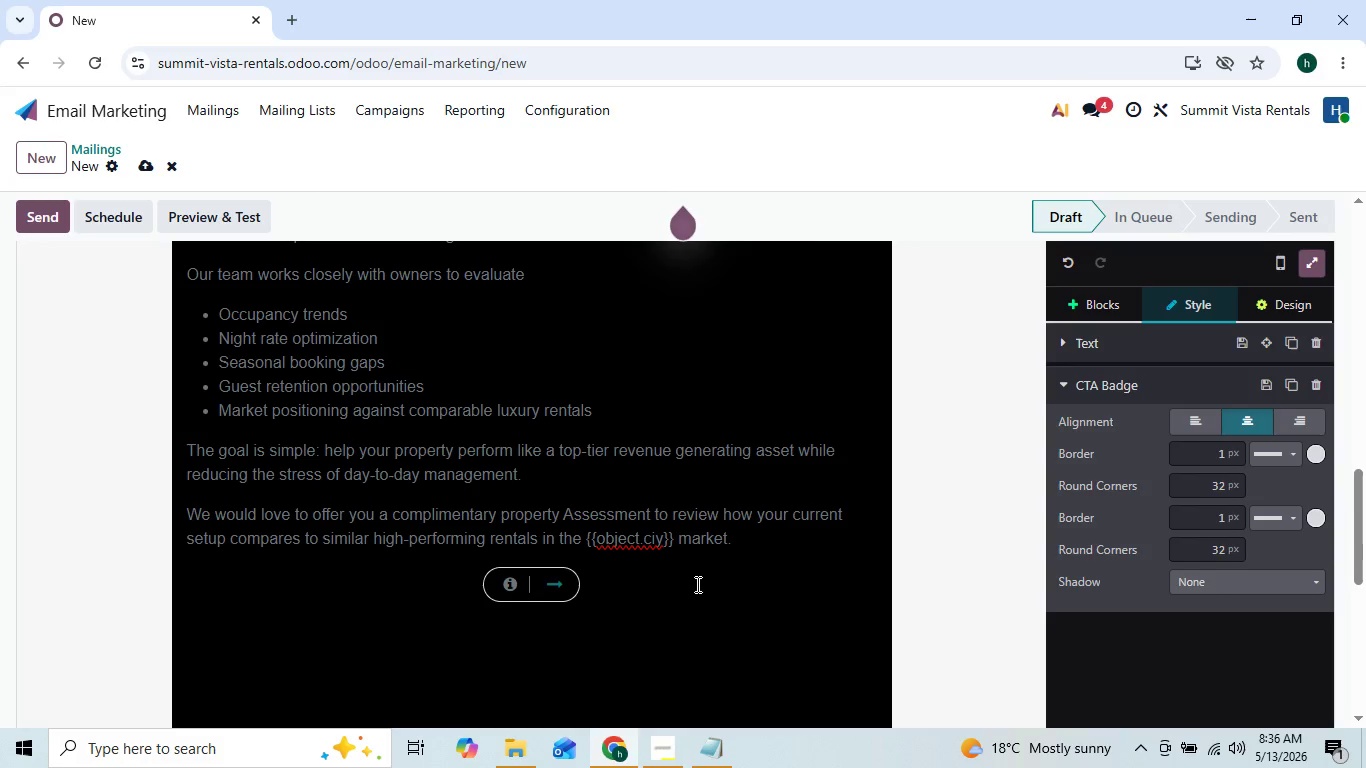 
type(Schedule a prop)
 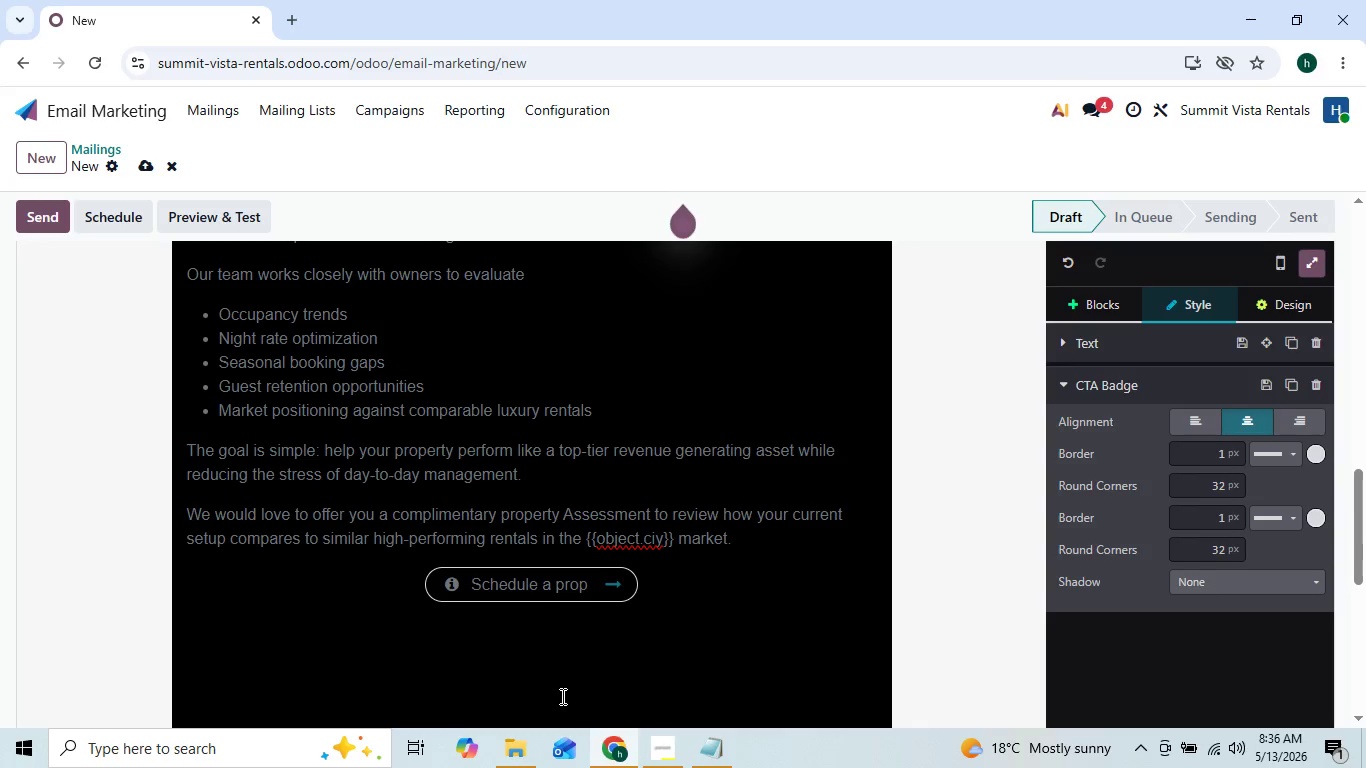 
key(ArrowLeft)
 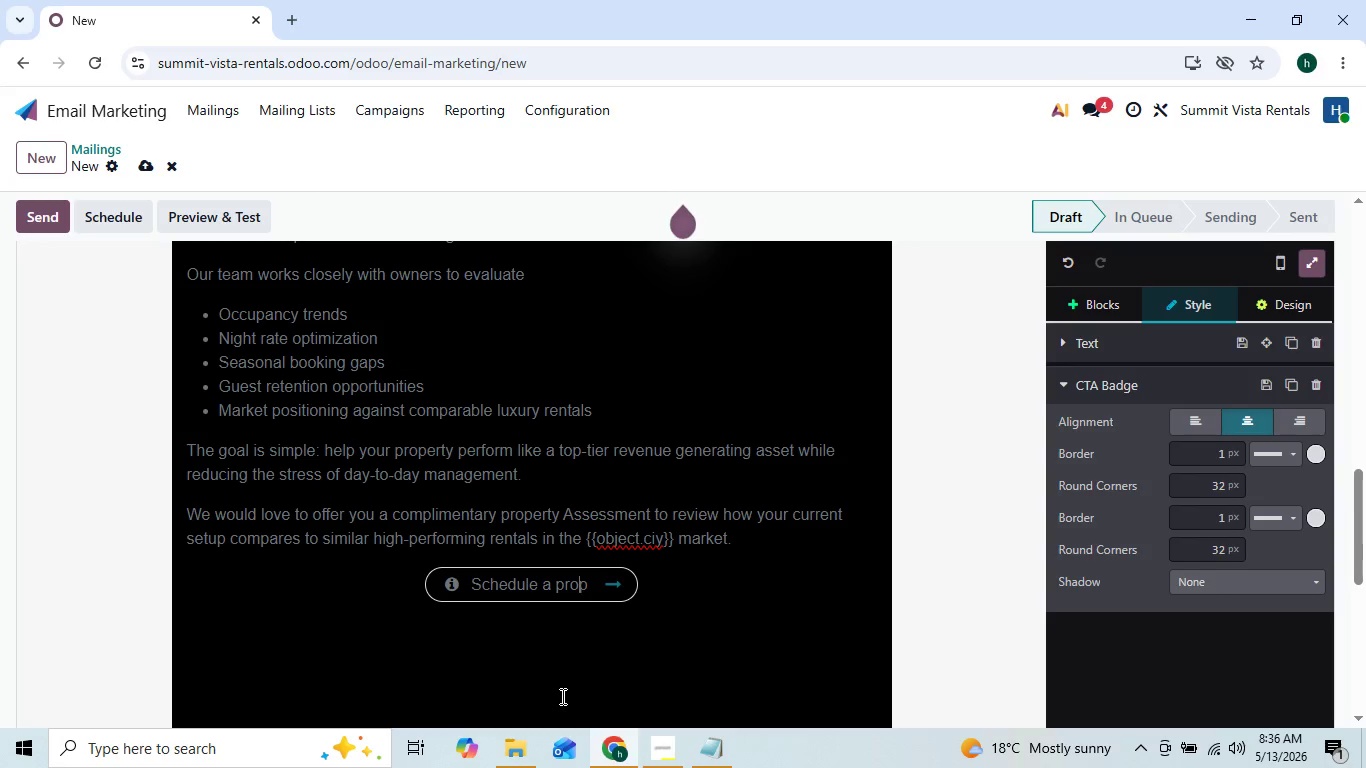 
key(ArrowLeft)
 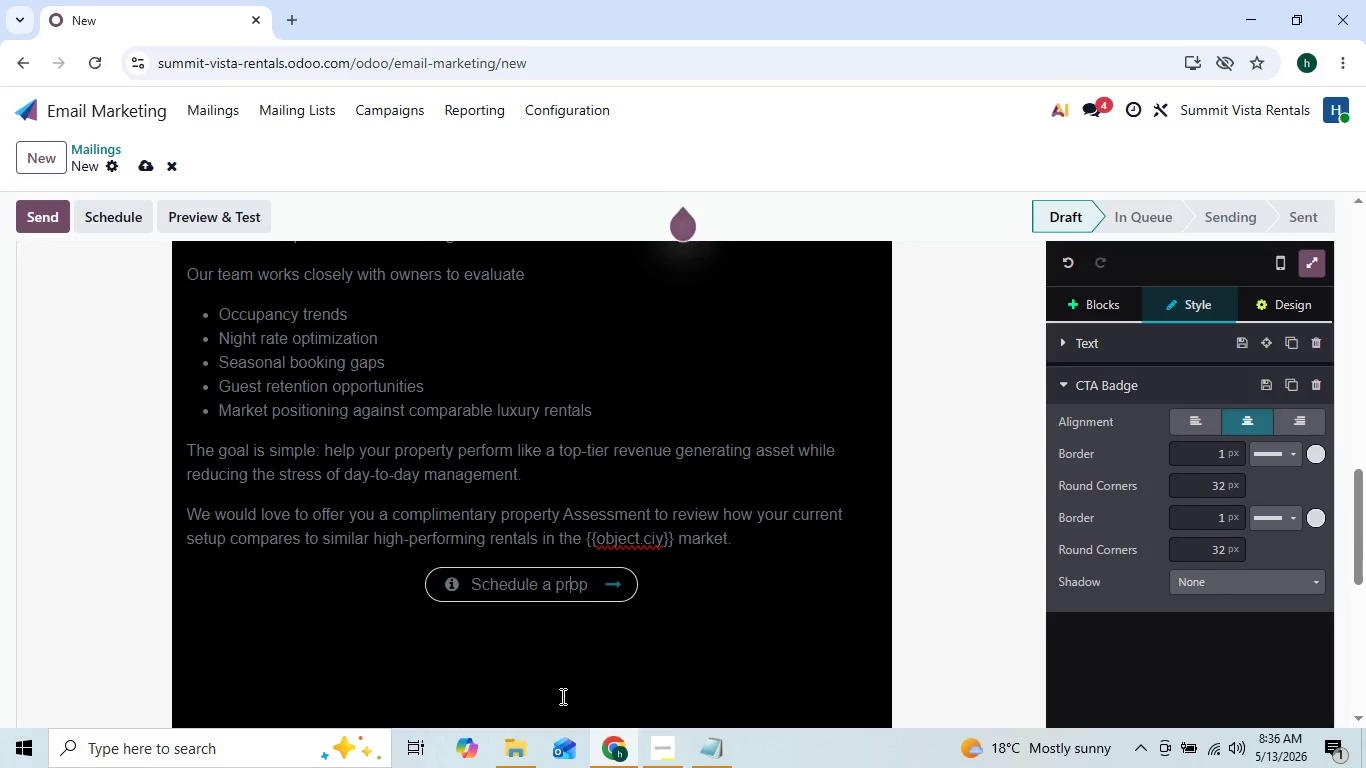 
key(ArrowRight)
 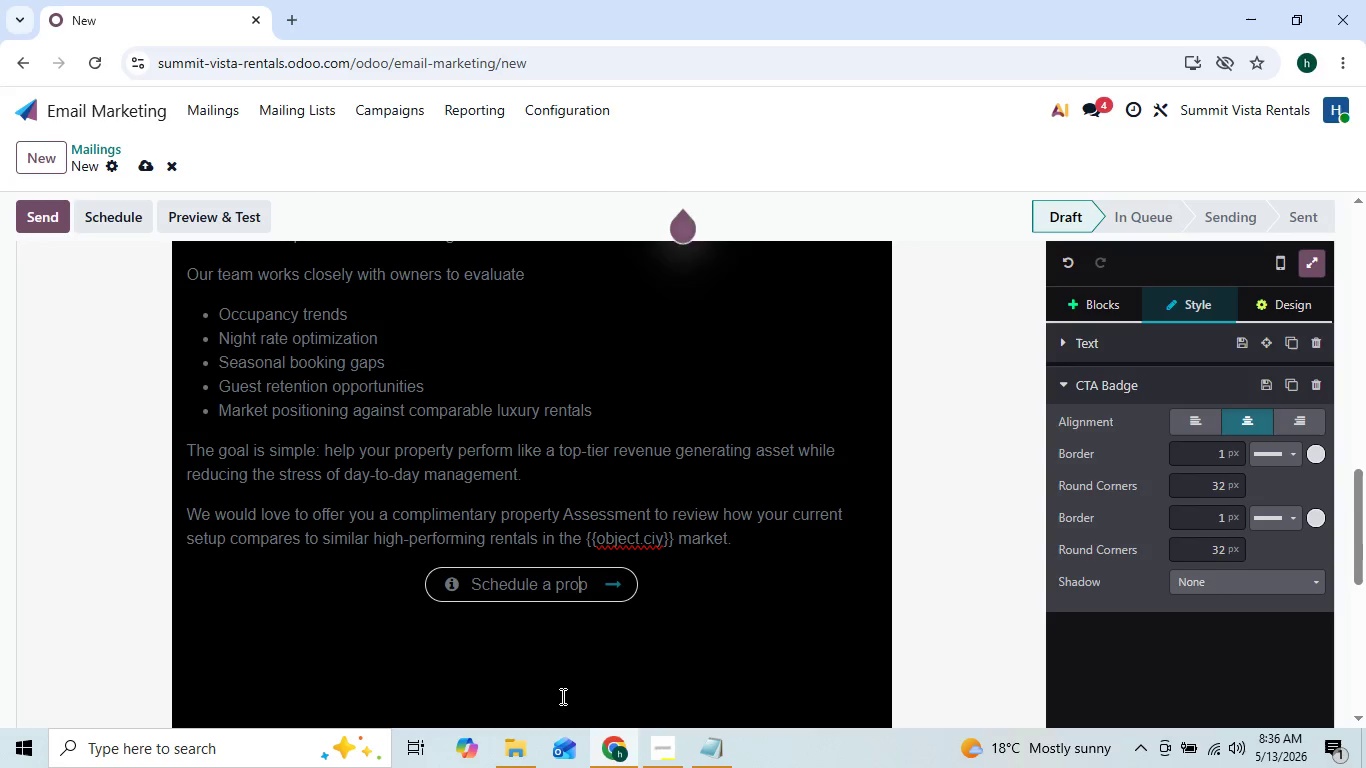 
key(ArrowRight)
 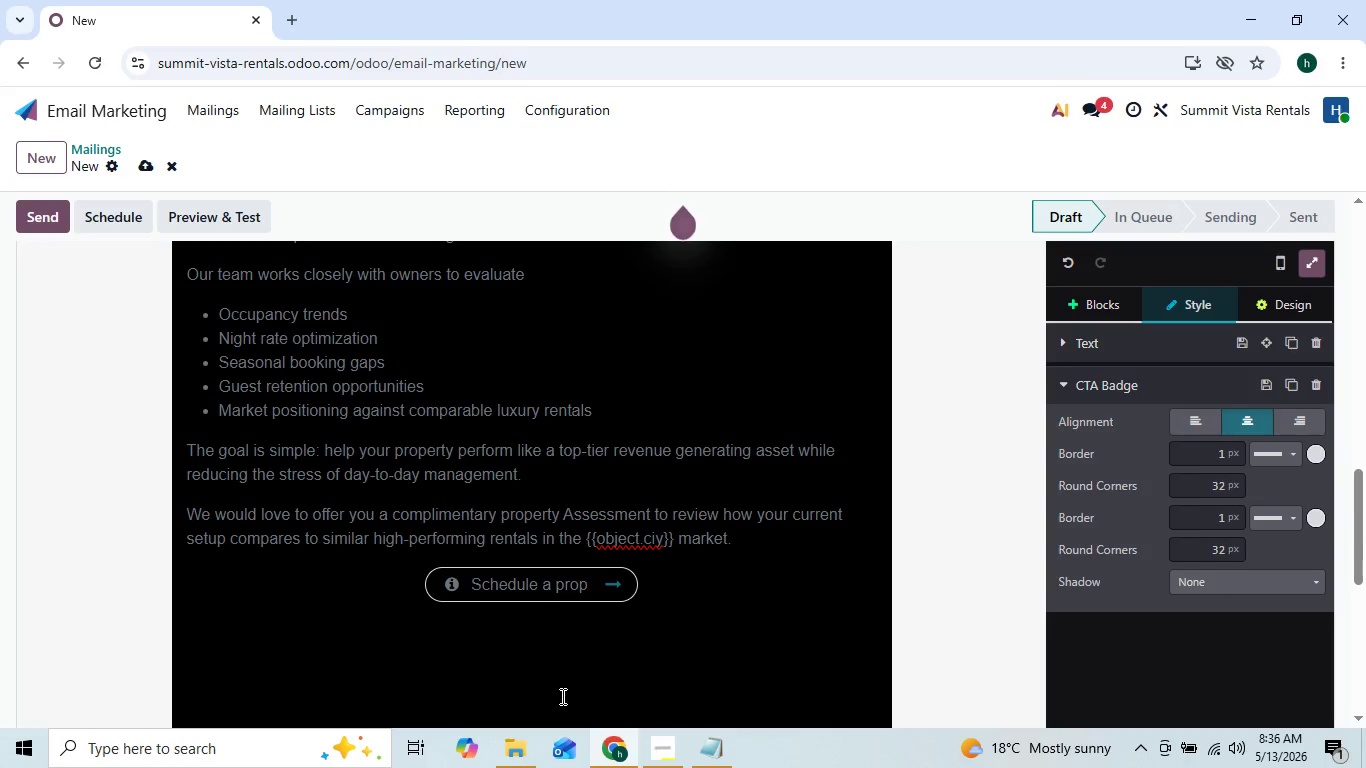 
type(erty Assessment)
 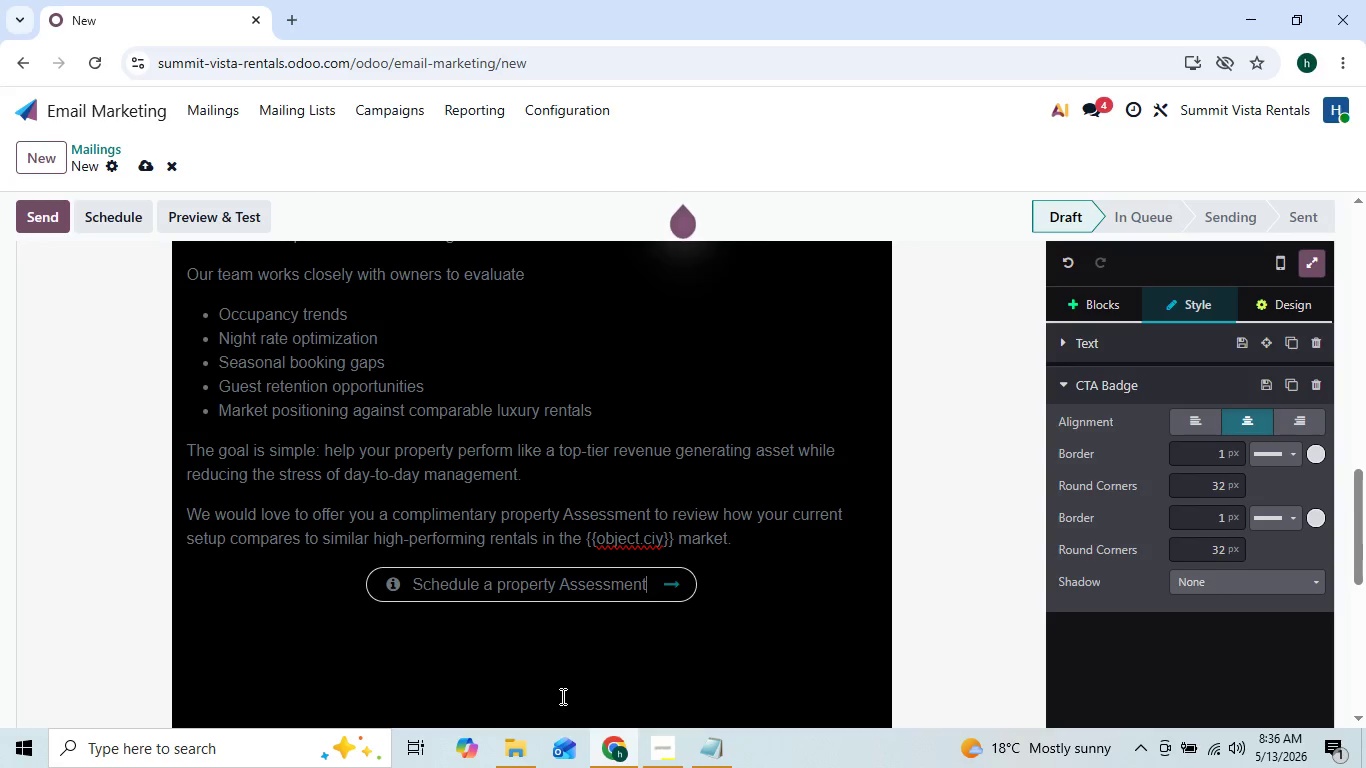 
left_click([326, 648])
 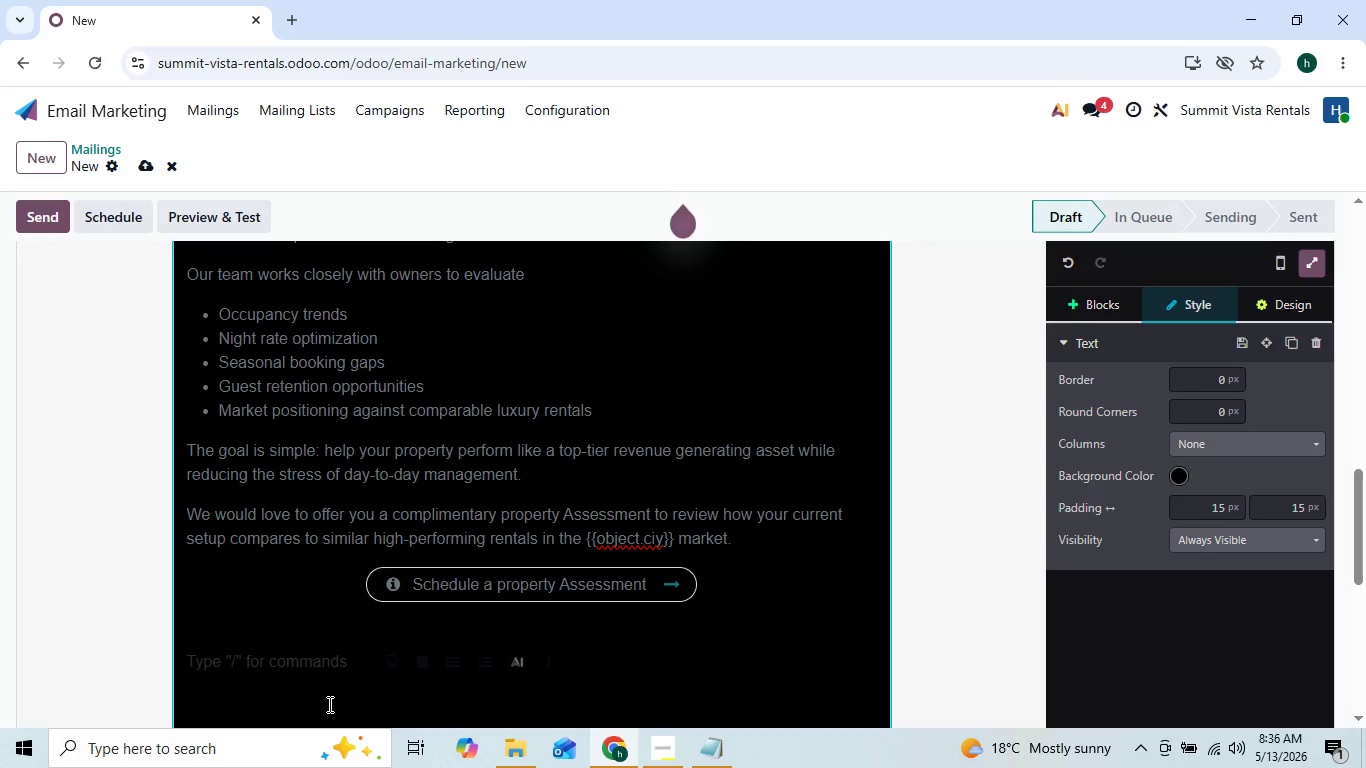 
type(There)
 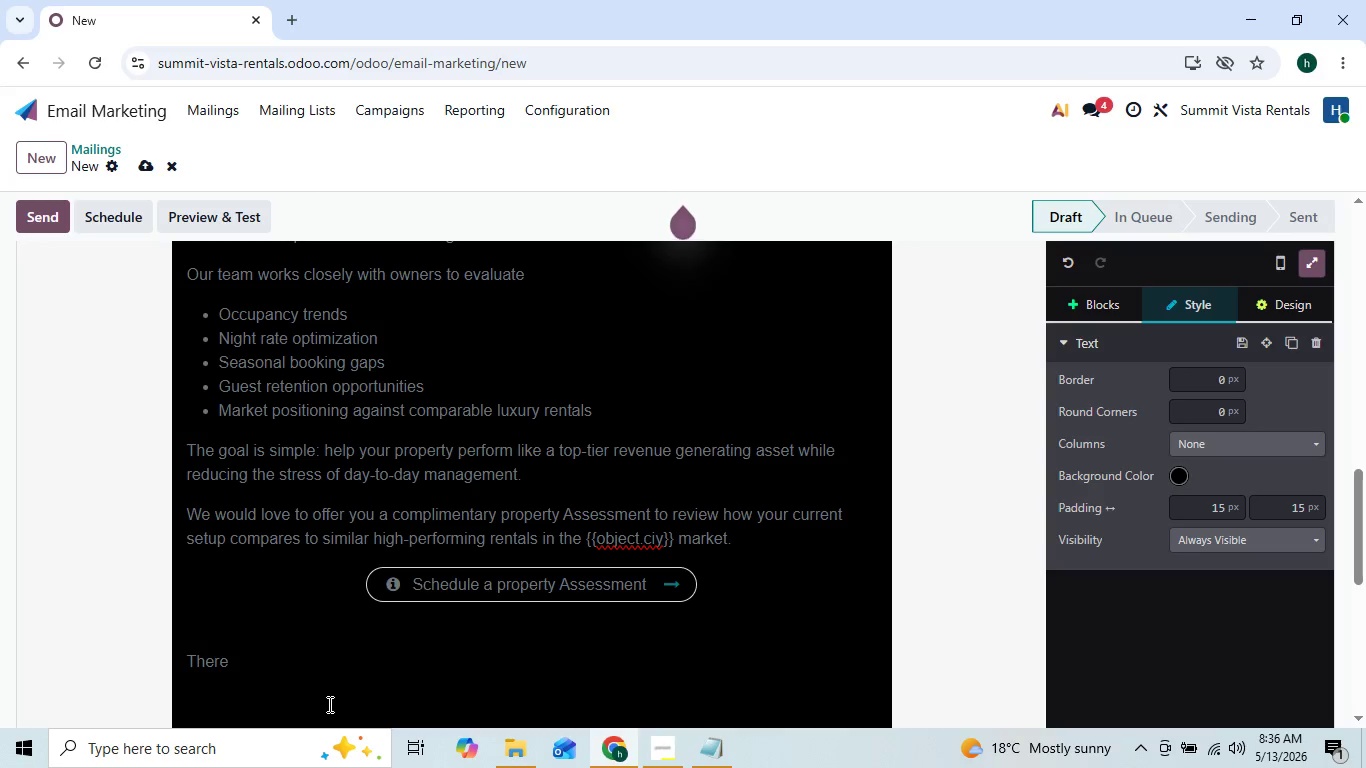 
type('s no obligation - just practical insight in )
key(Backspace)
type(to how your property could potentially increasr )
key(Backspace)
key(Backspace)
key(Backspace)
key(Backspace)
key(Backspace)
key(Backspace)
 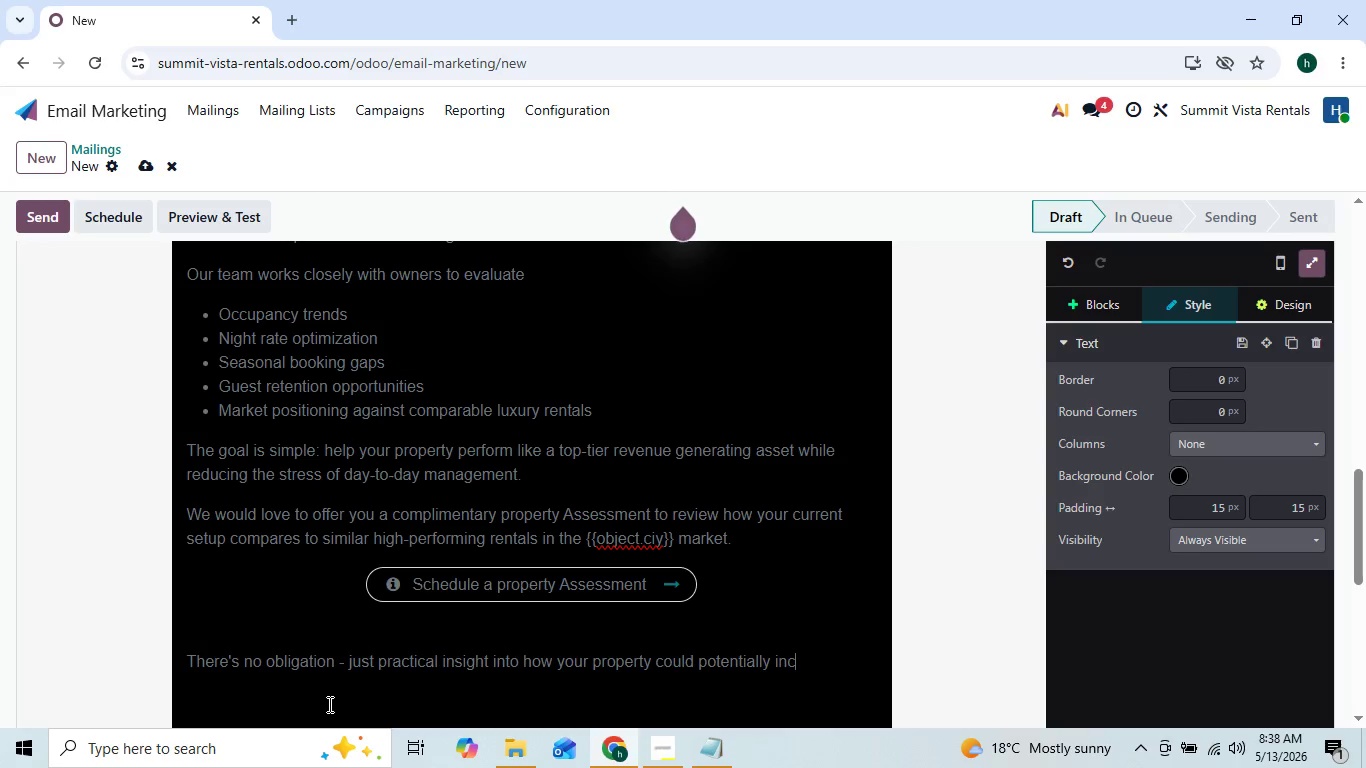 
key(ArrowLeft)
 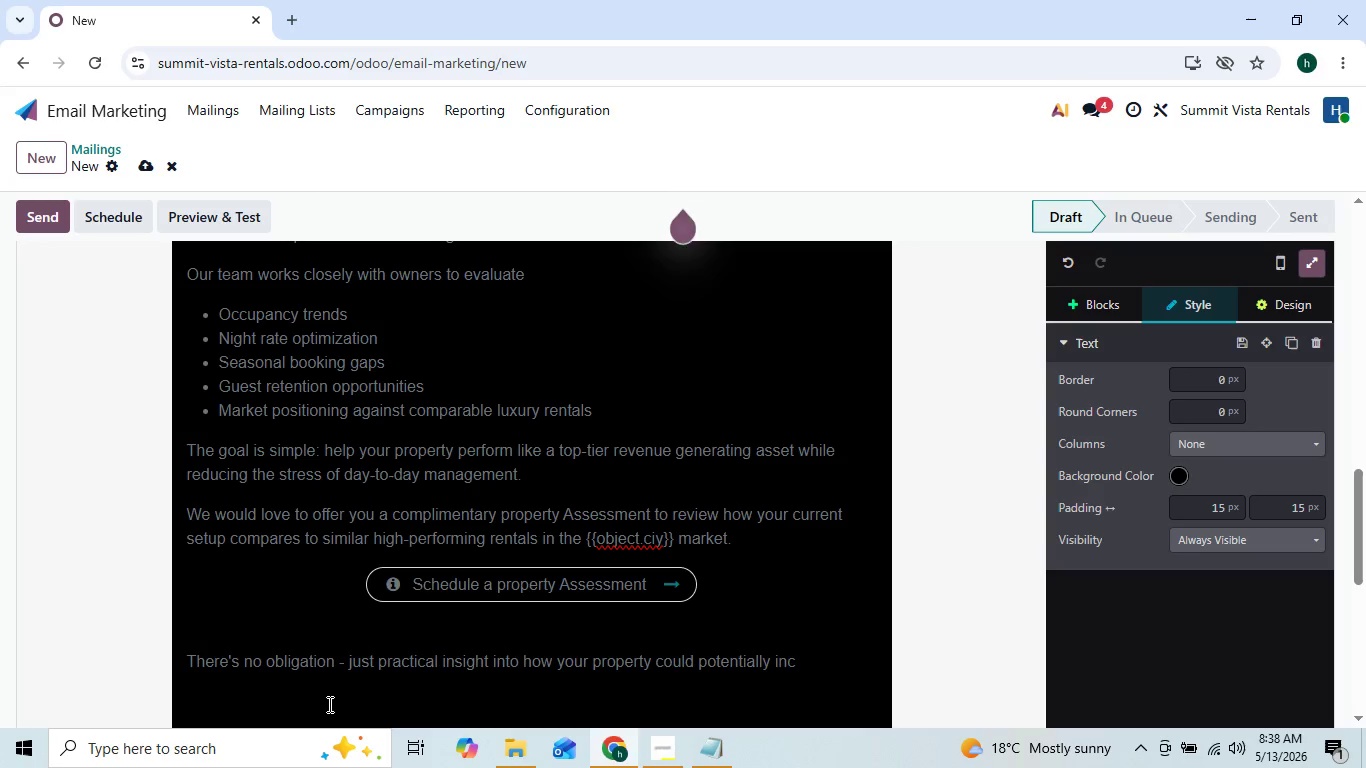 
key(ArrowRight)
 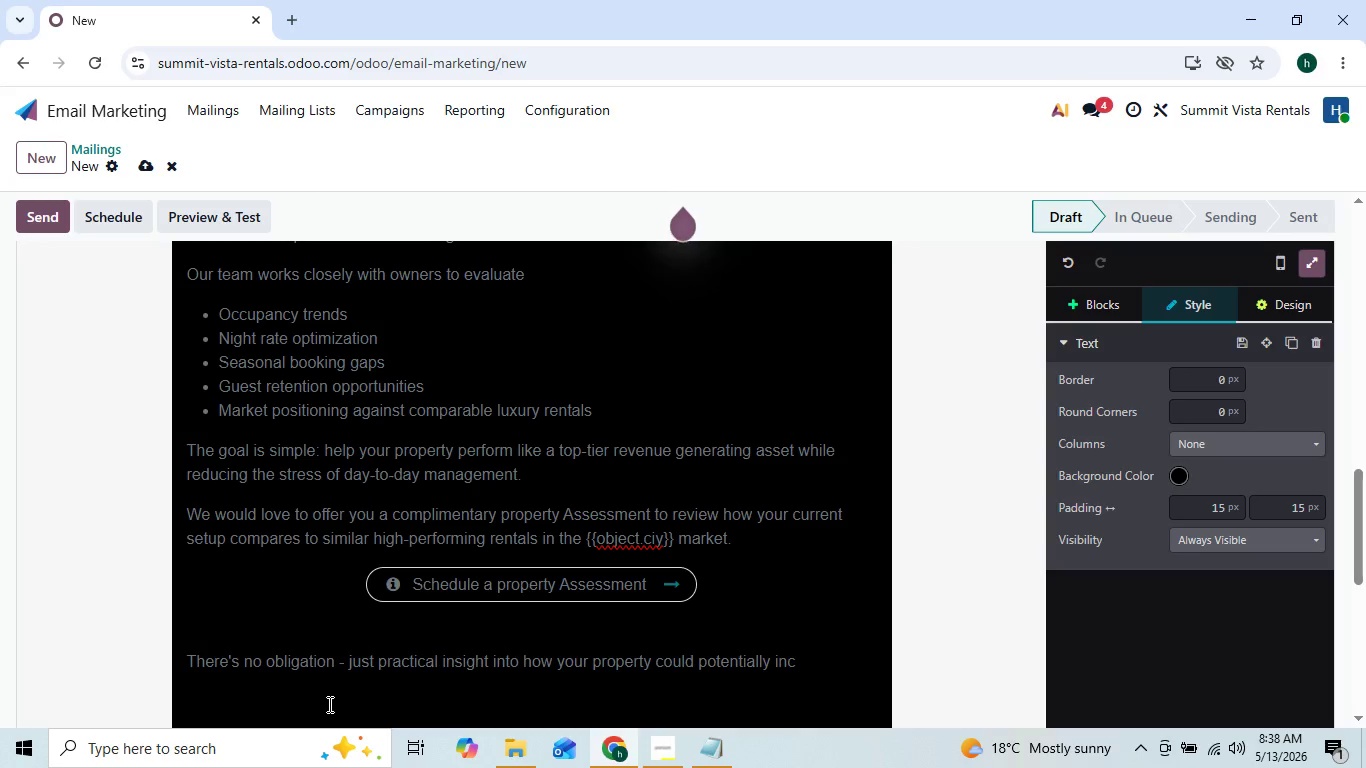 
type(rease booking )
key(Backspace)
type(, nightly revenue, and guest sta)
 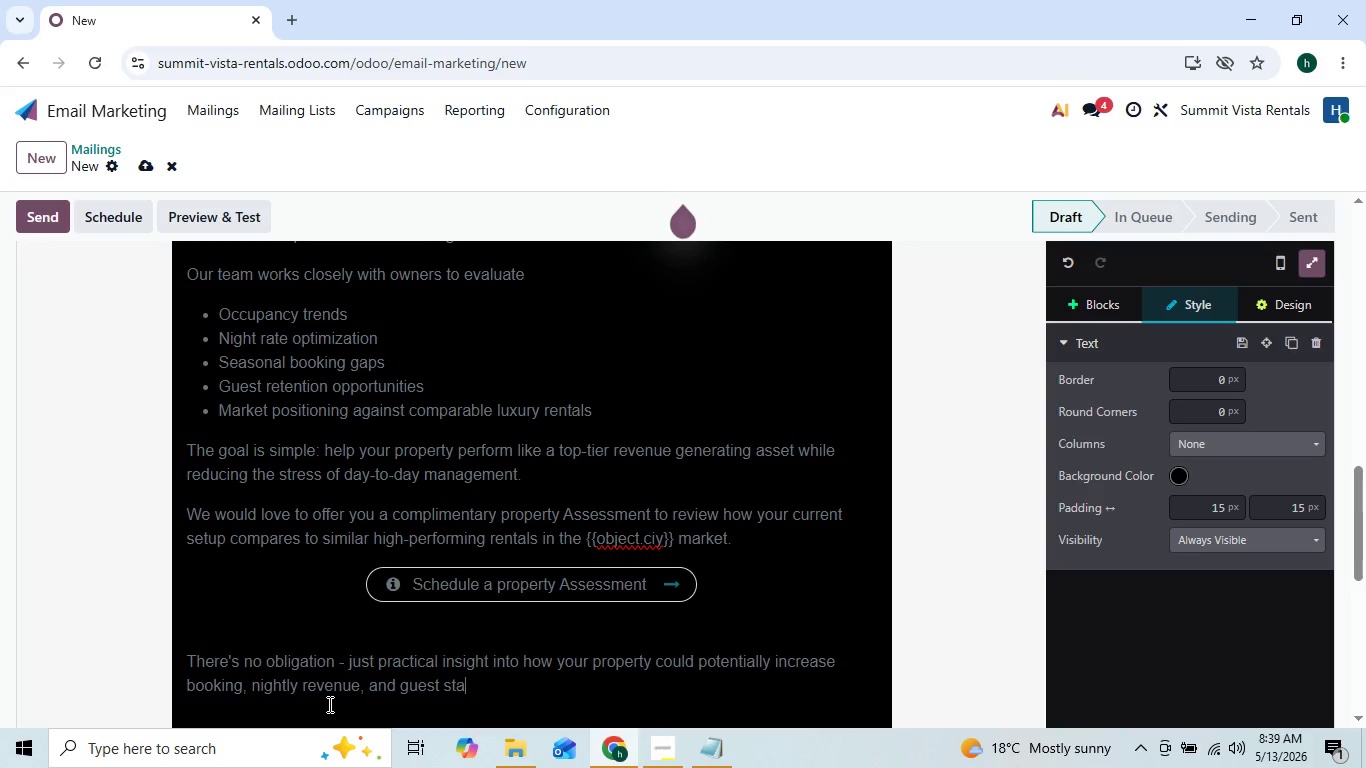 
type(isfication)
 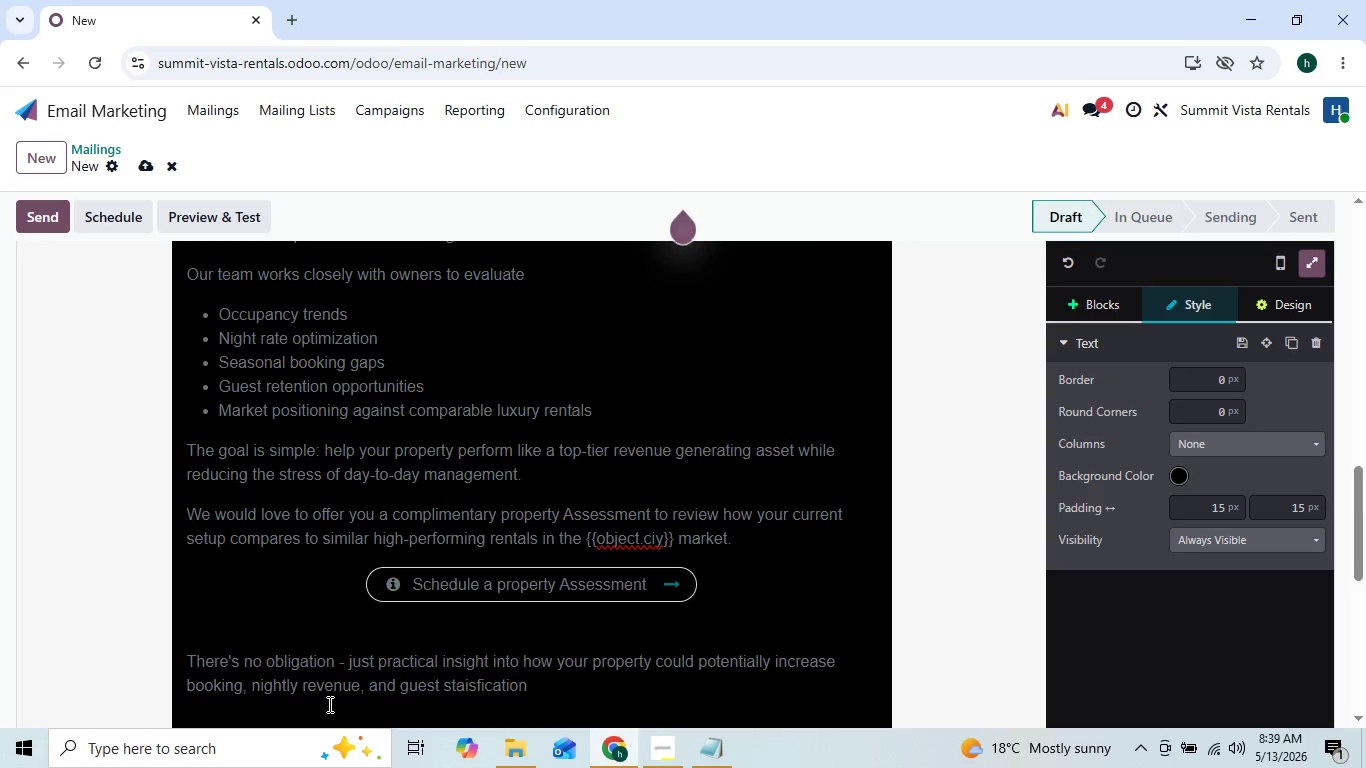 
key(ArrowLeft)
 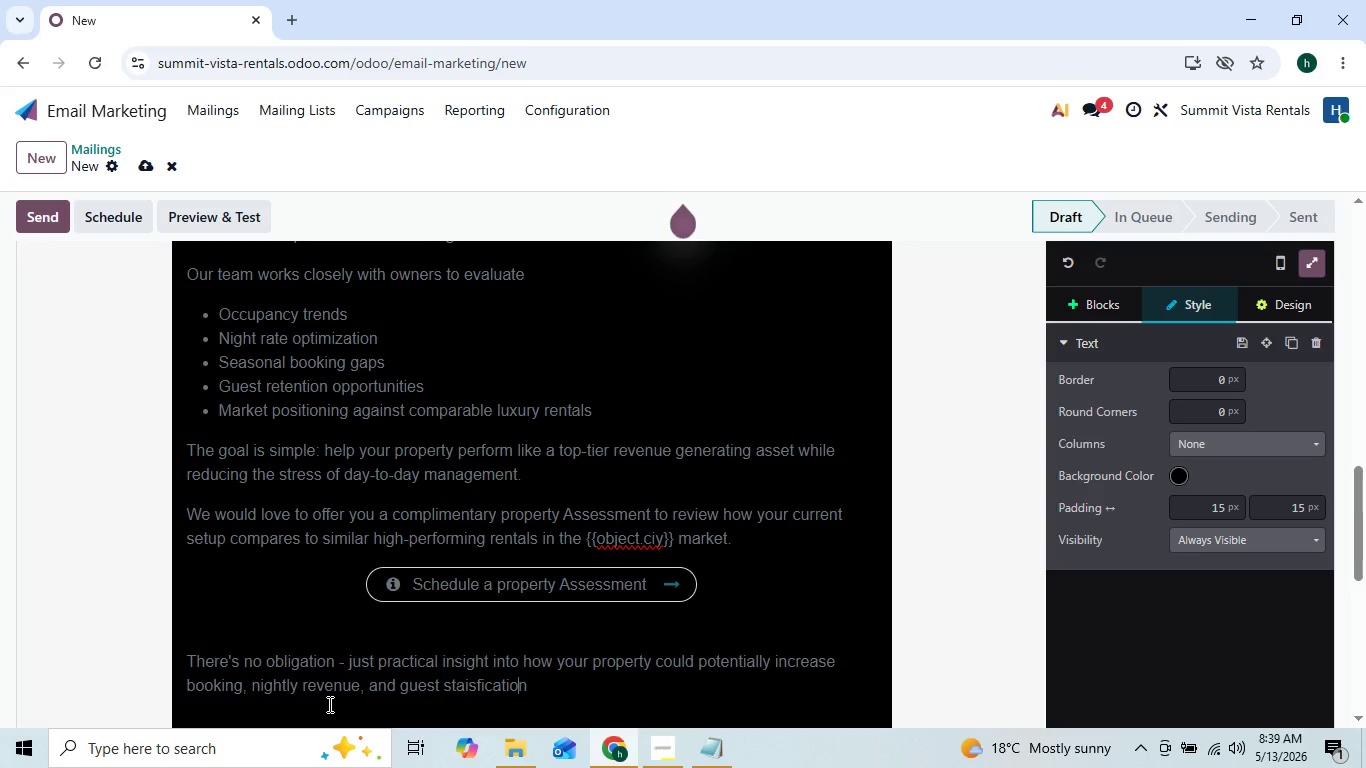 
key(ArrowLeft)
 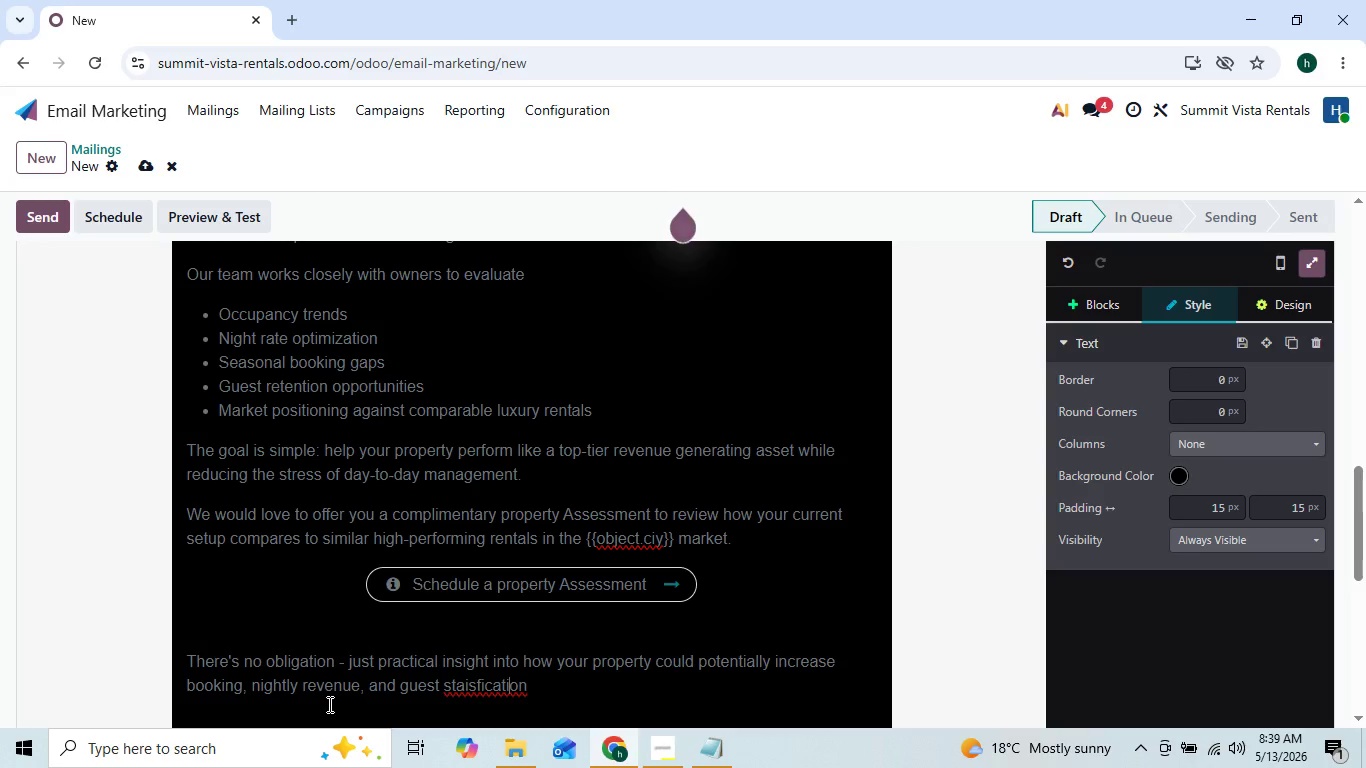 
key(ArrowLeft)
 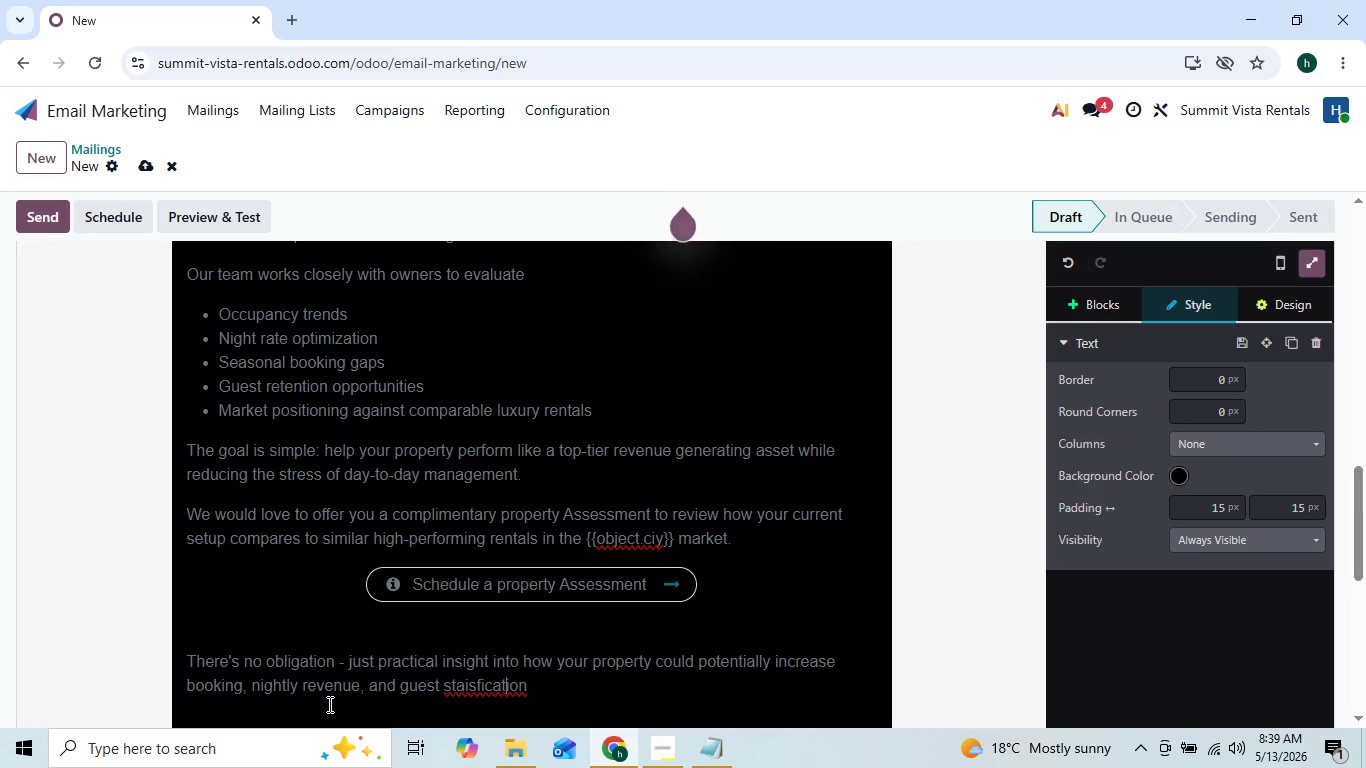 
key(ArrowLeft)
 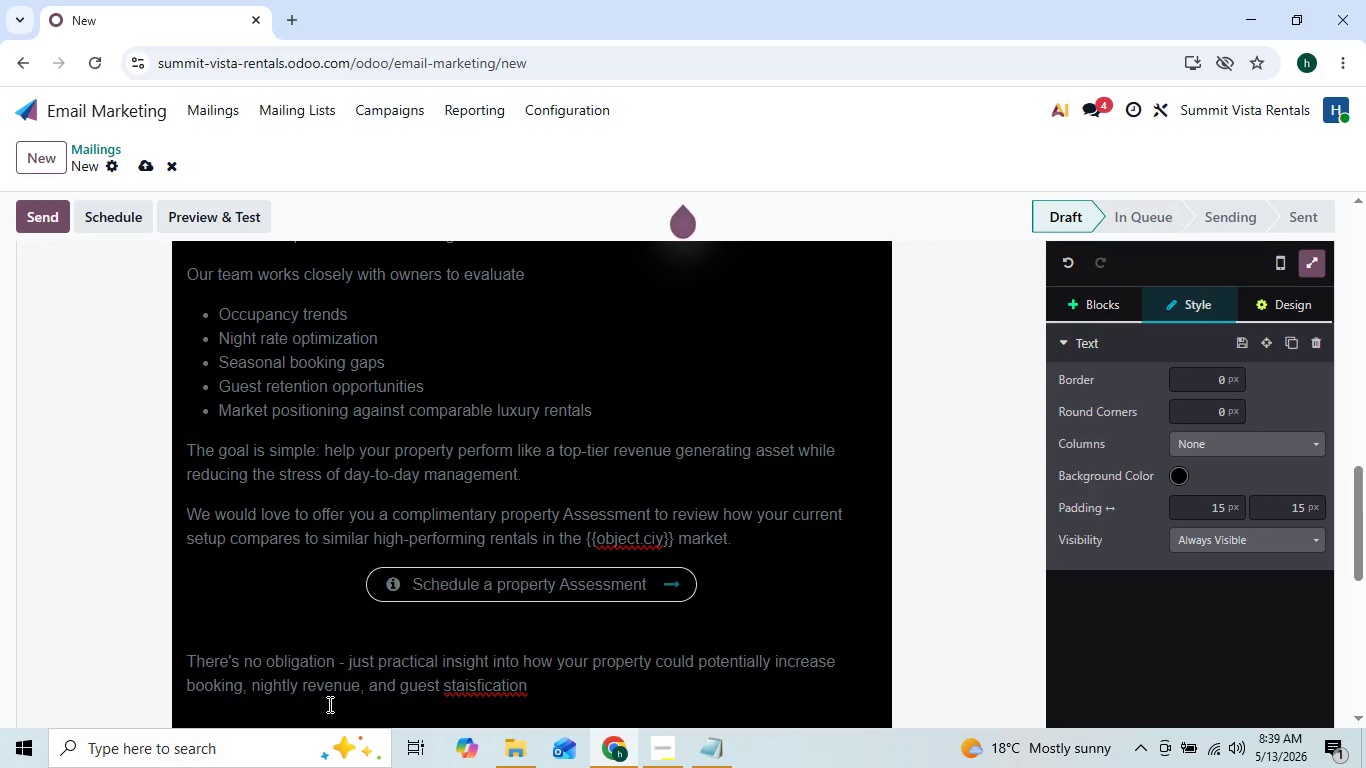 
key(ArrowLeft)
 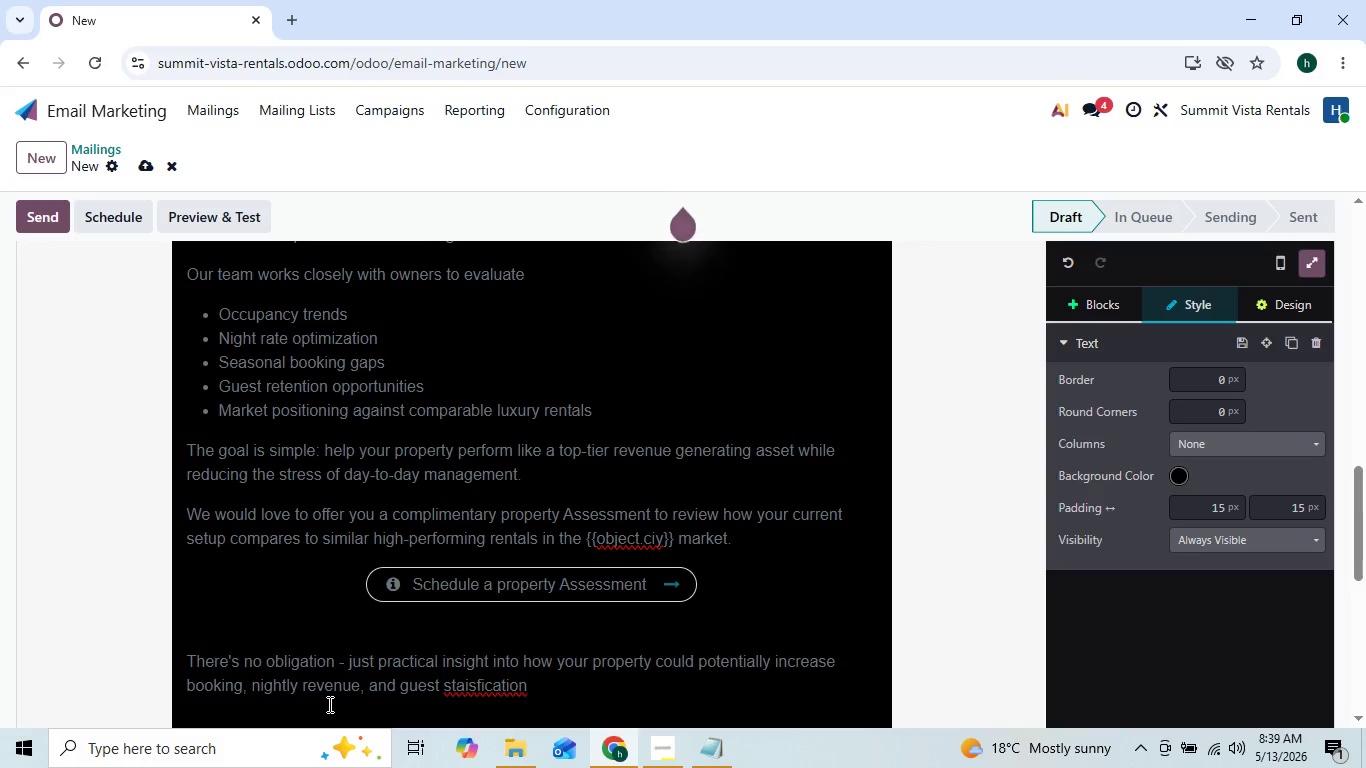 
key(ArrowLeft)
 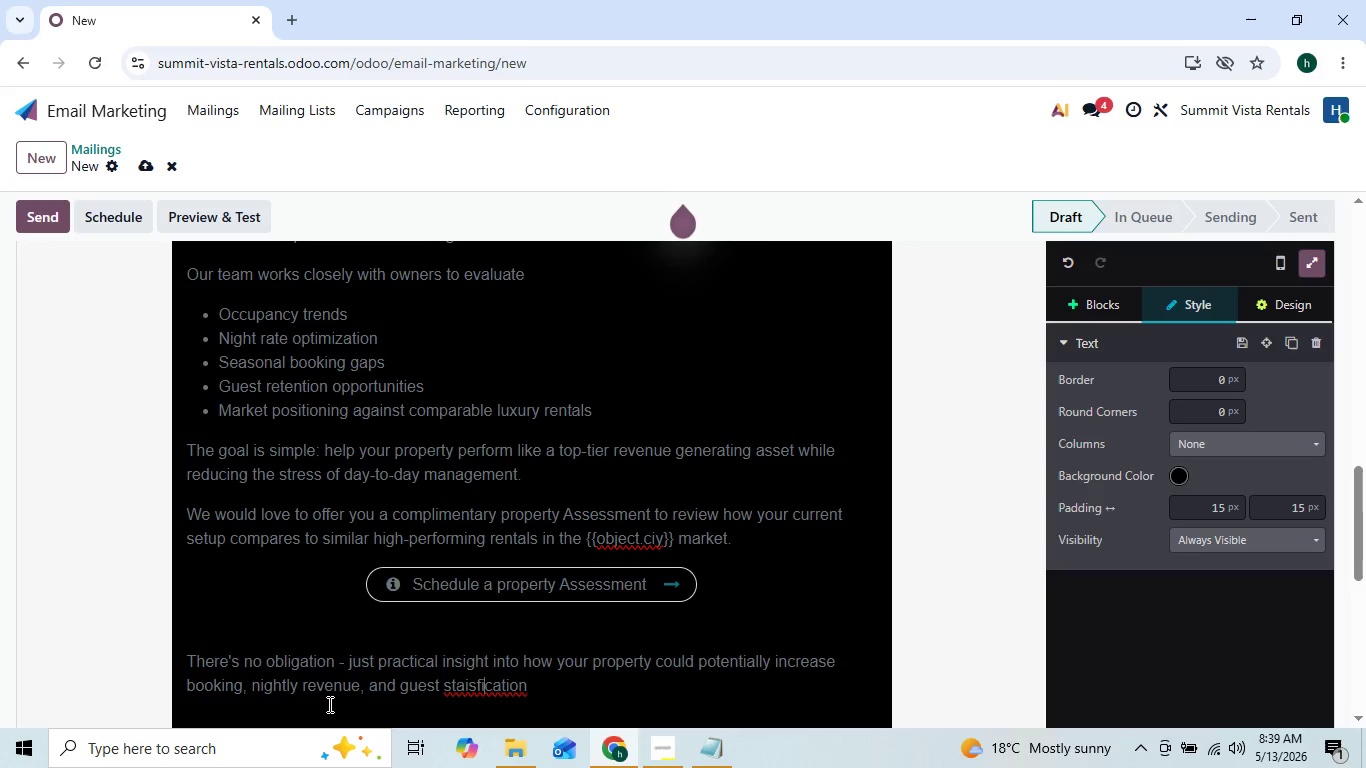 
key(ArrowLeft)
 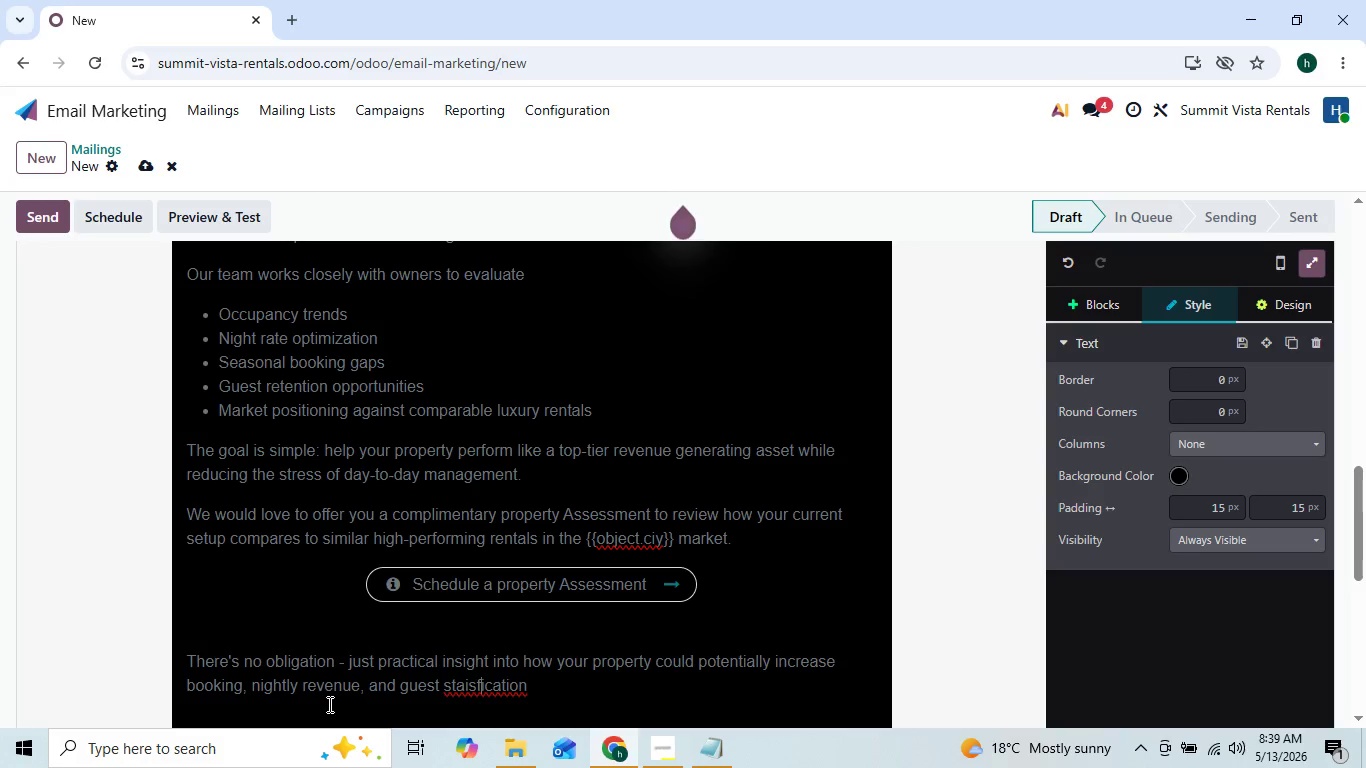 
key(ArrowLeft)
 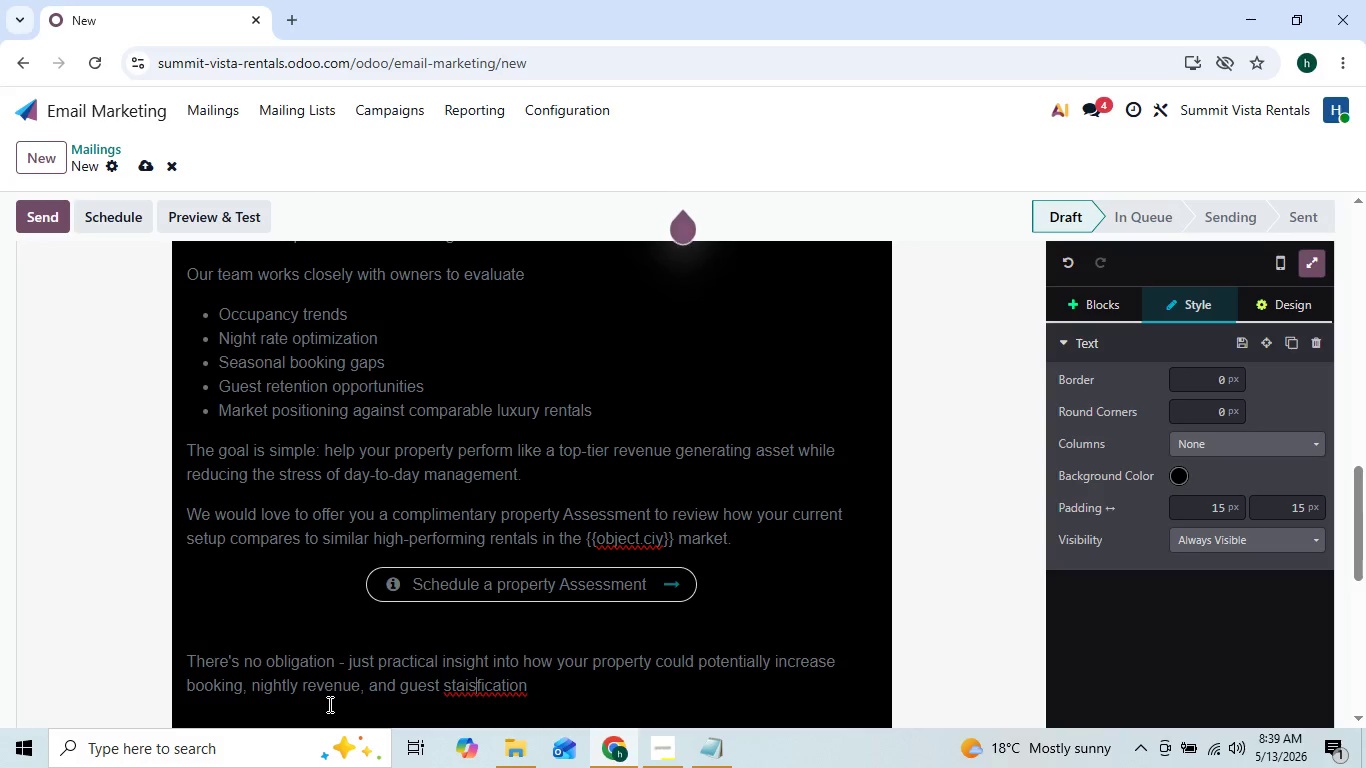 
key(ArrowLeft)
 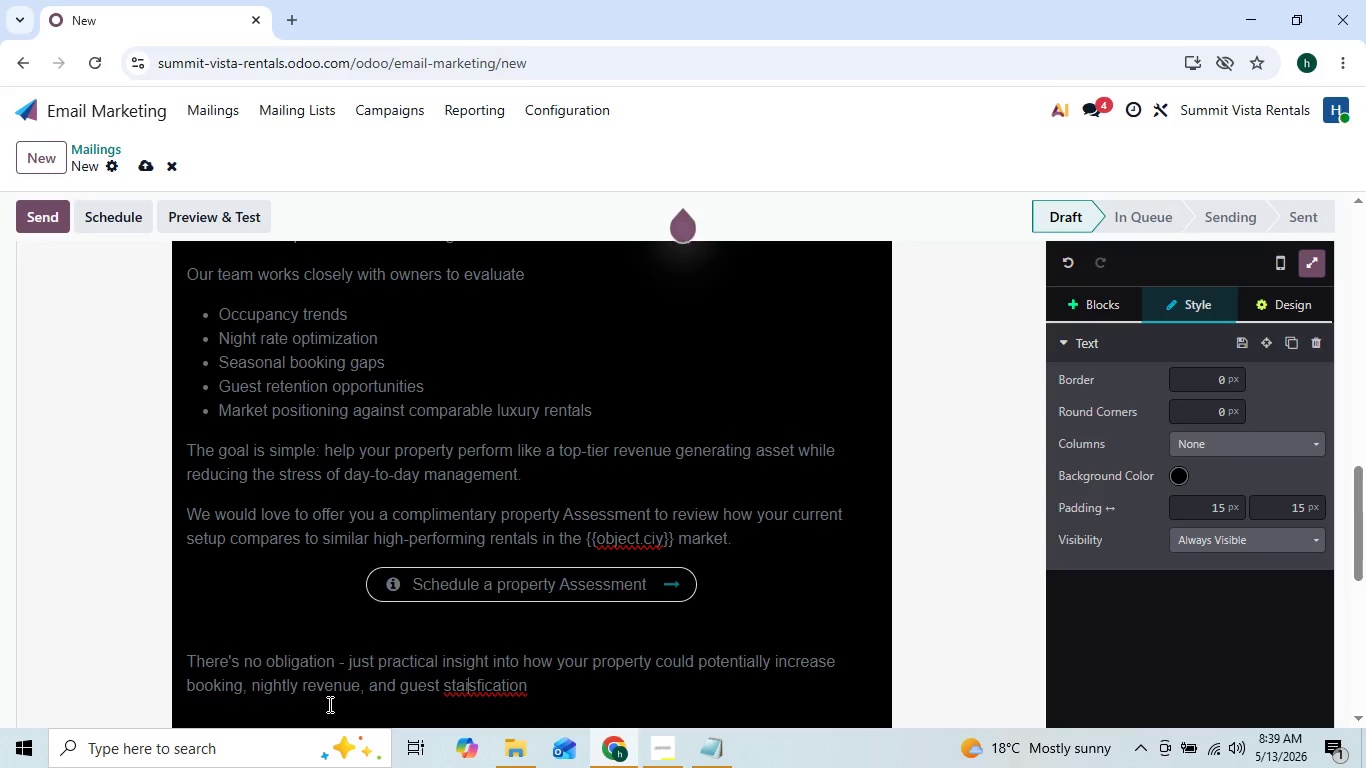 
key(ArrowLeft)
 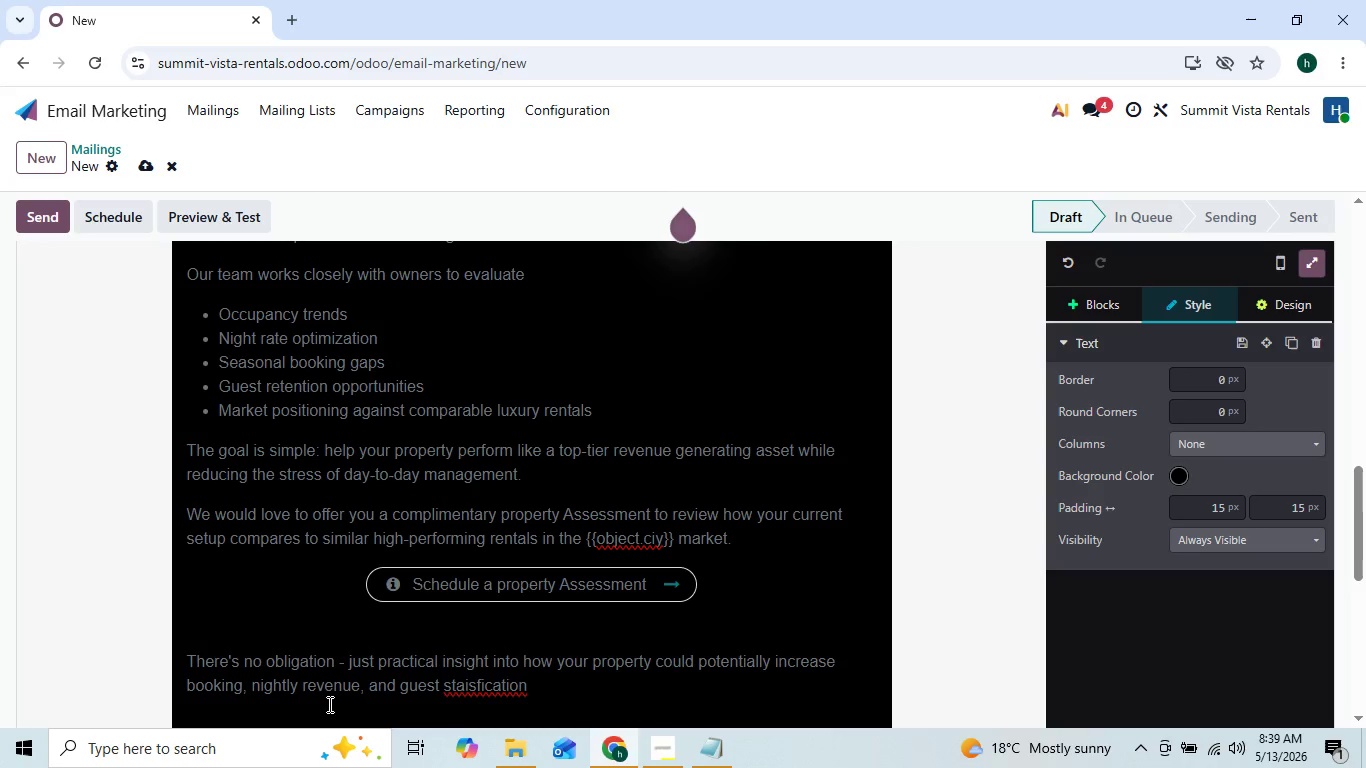 
key(T)
 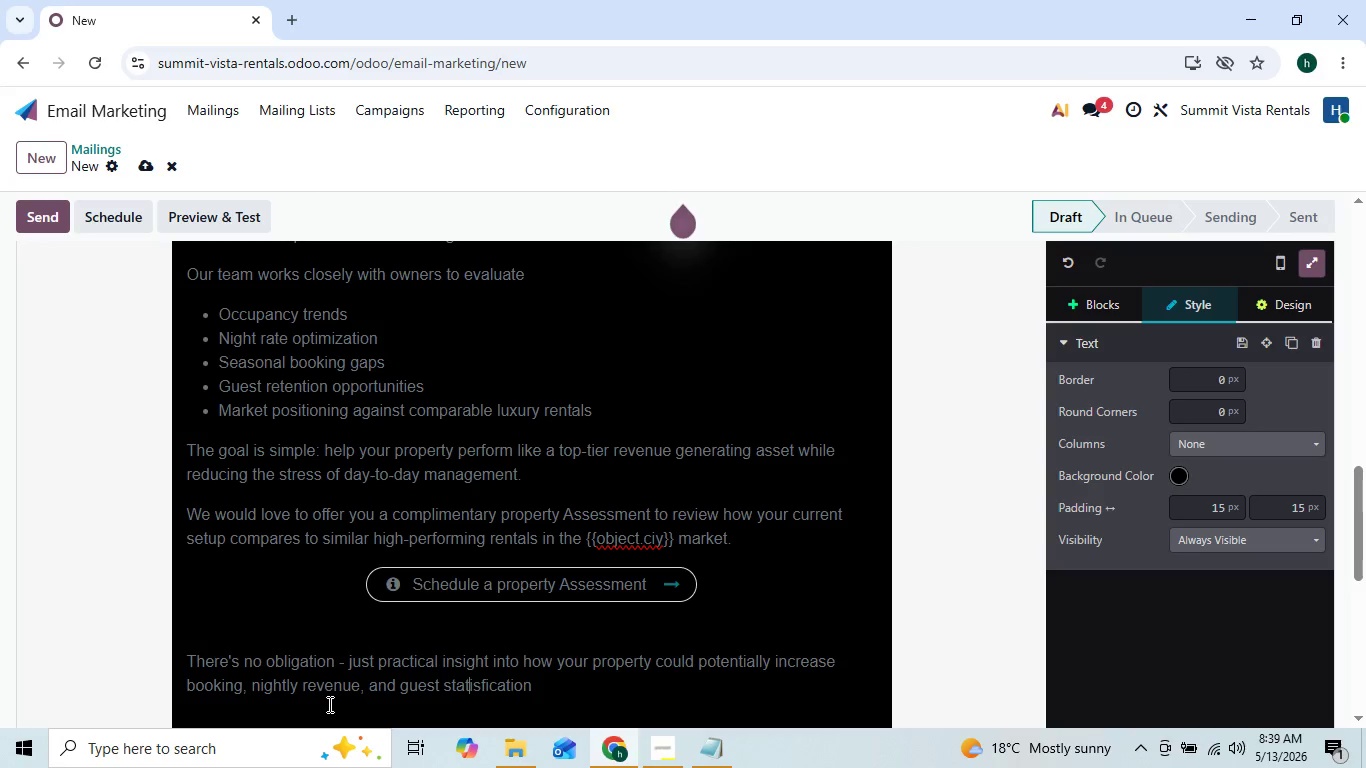 
key(ArrowRight)
 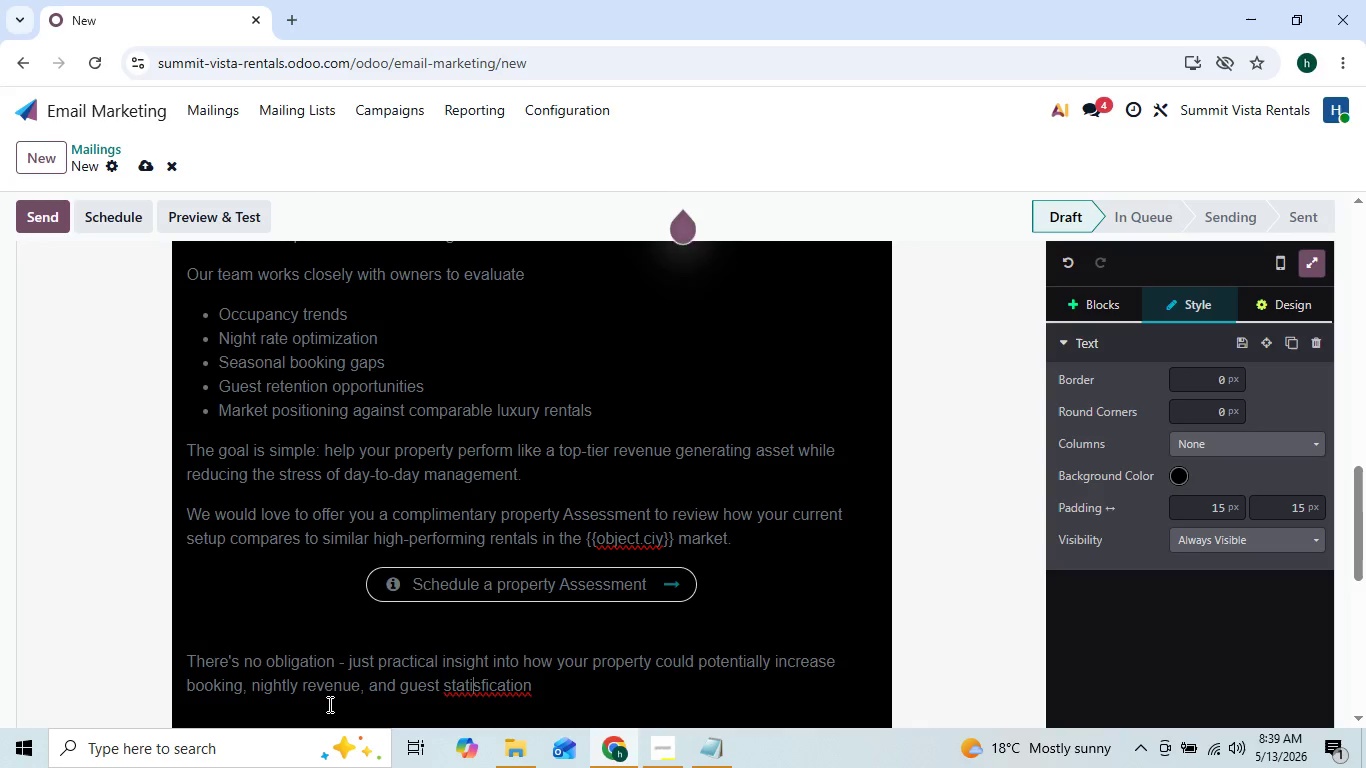 
key(ArrowLeft)
 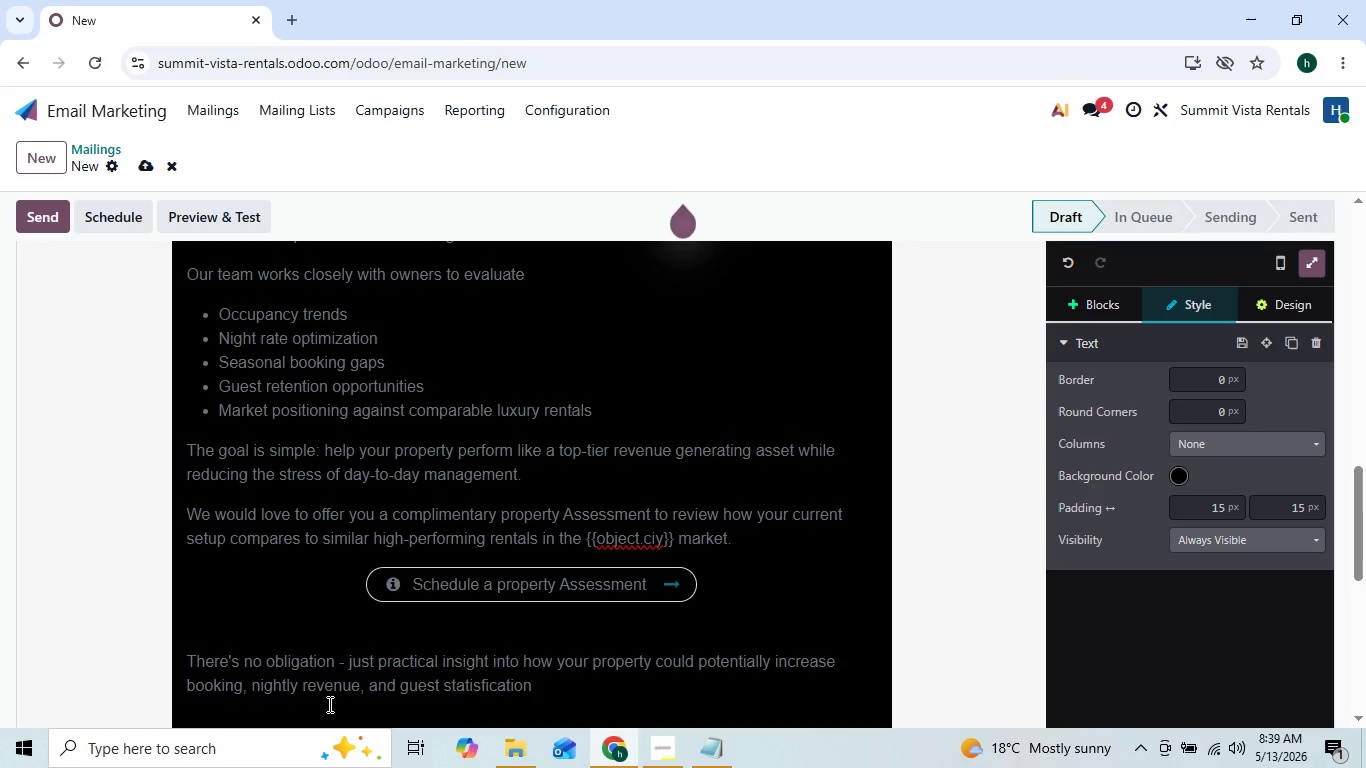 
key(ArrowRight)
 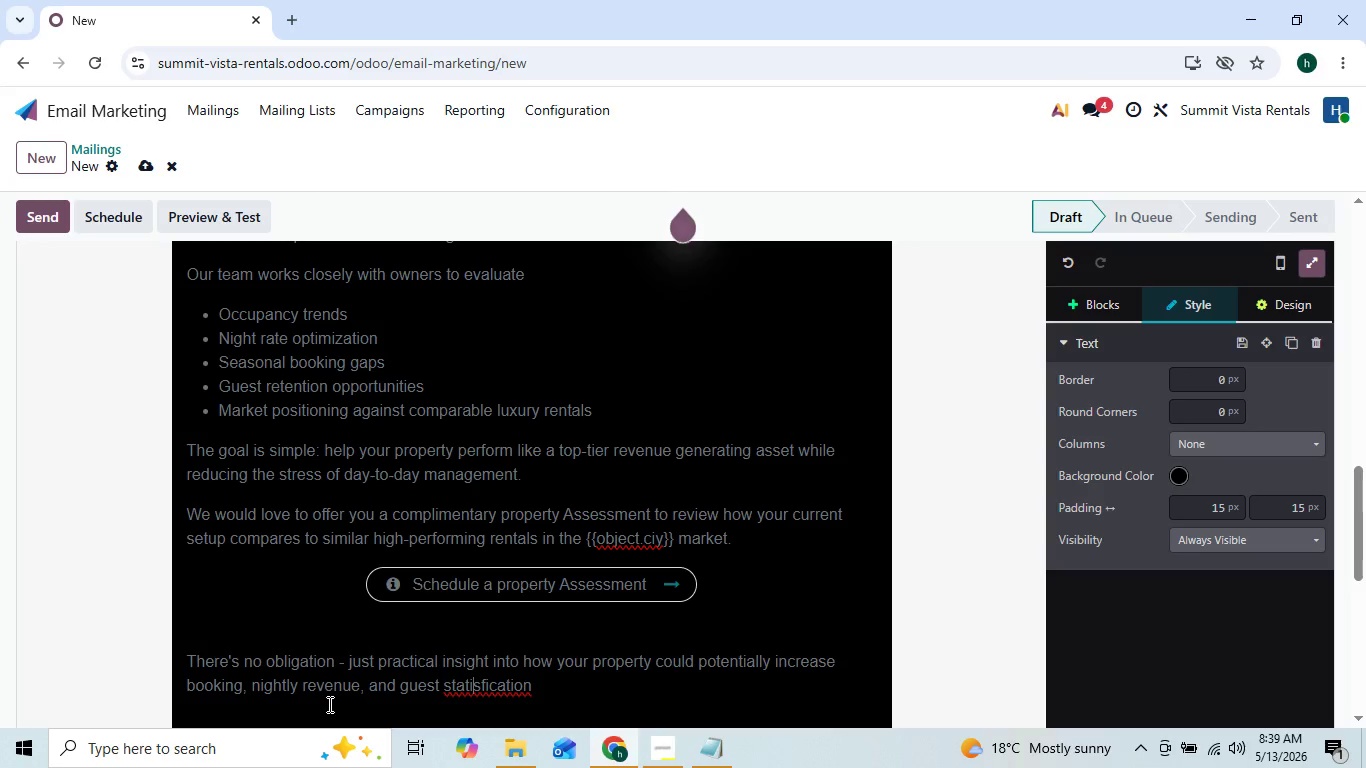 
key(ArrowRight)
 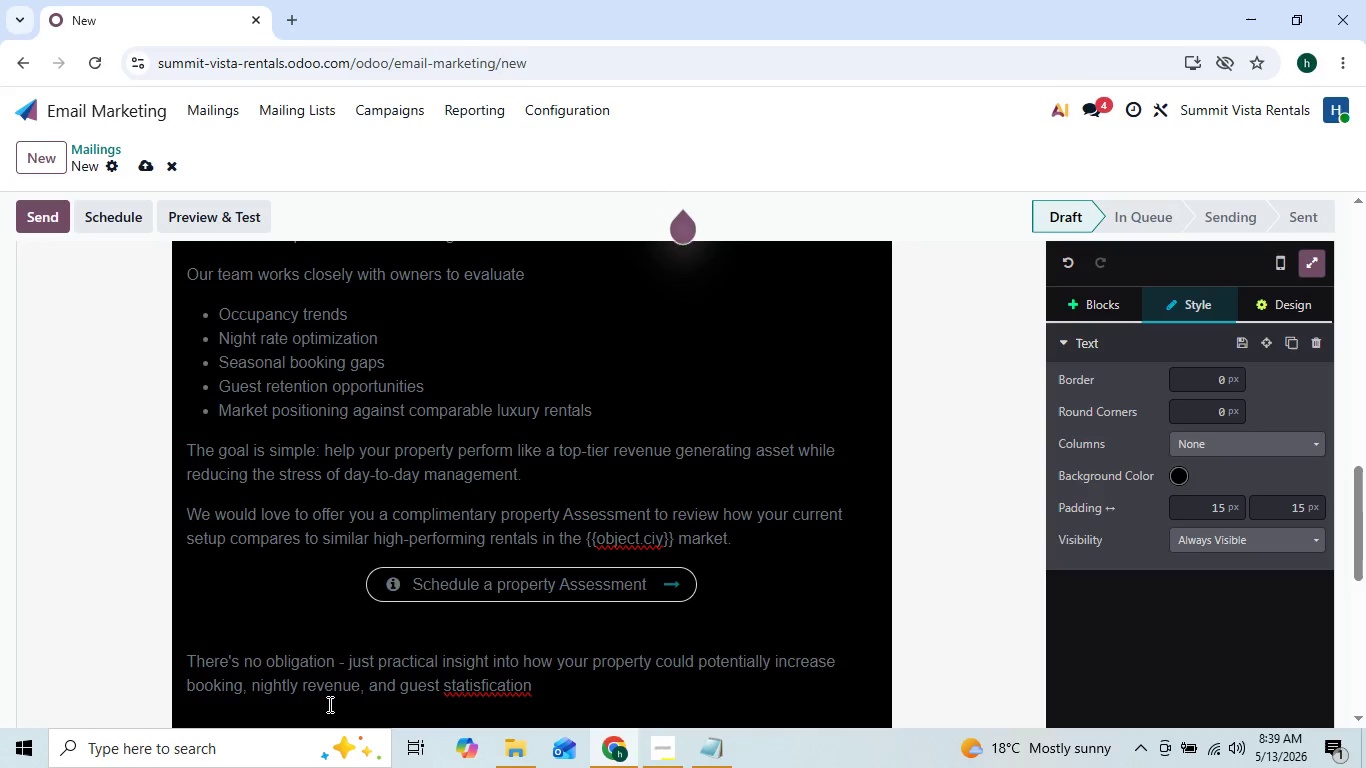 
key(ArrowLeft)
 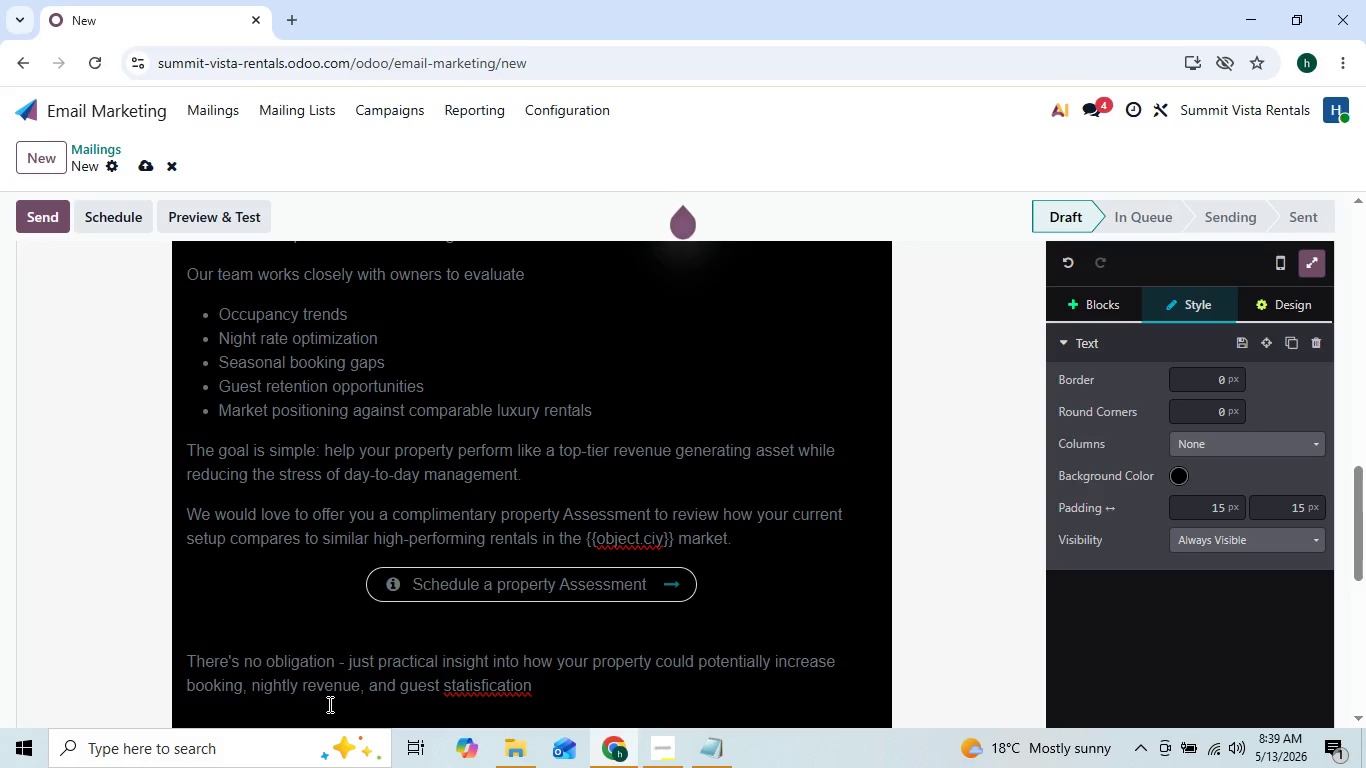 
key(ArrowRight)
 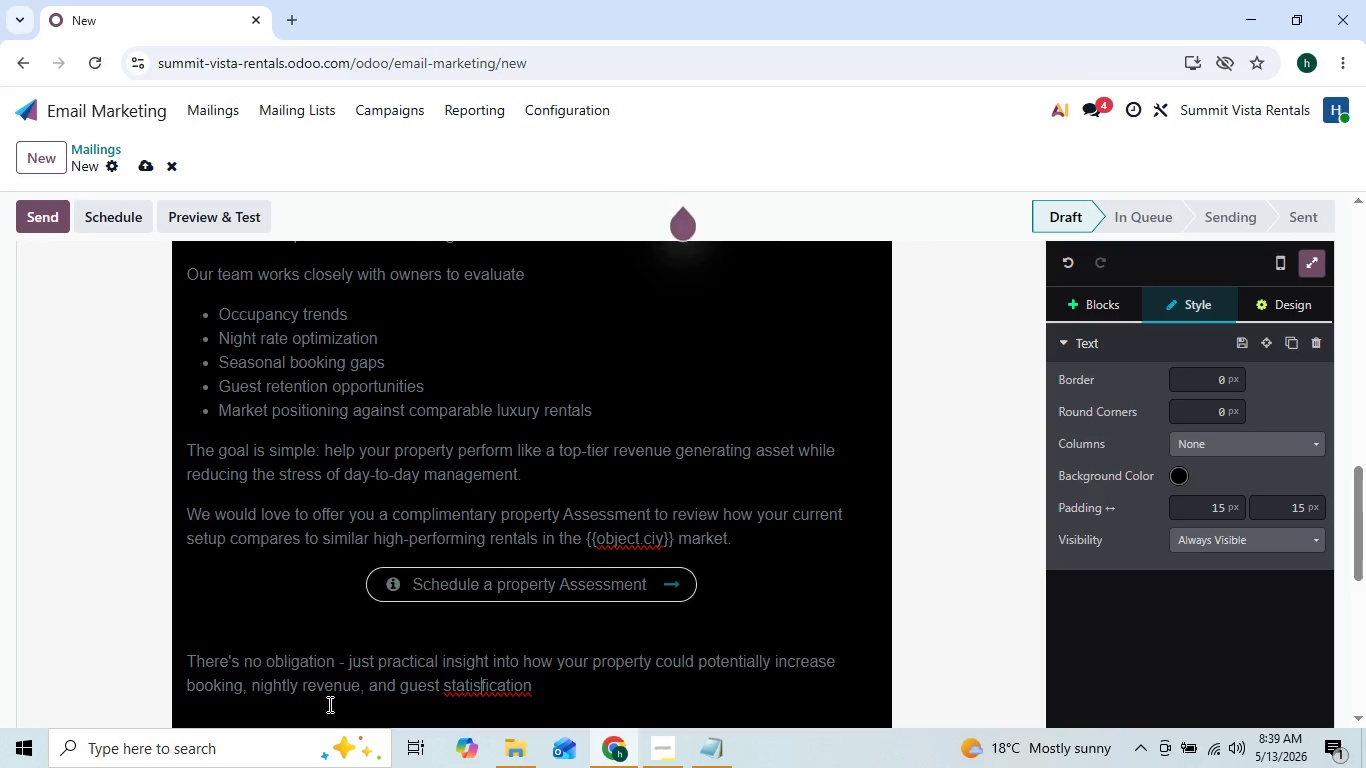 
key(ArrowRight)
 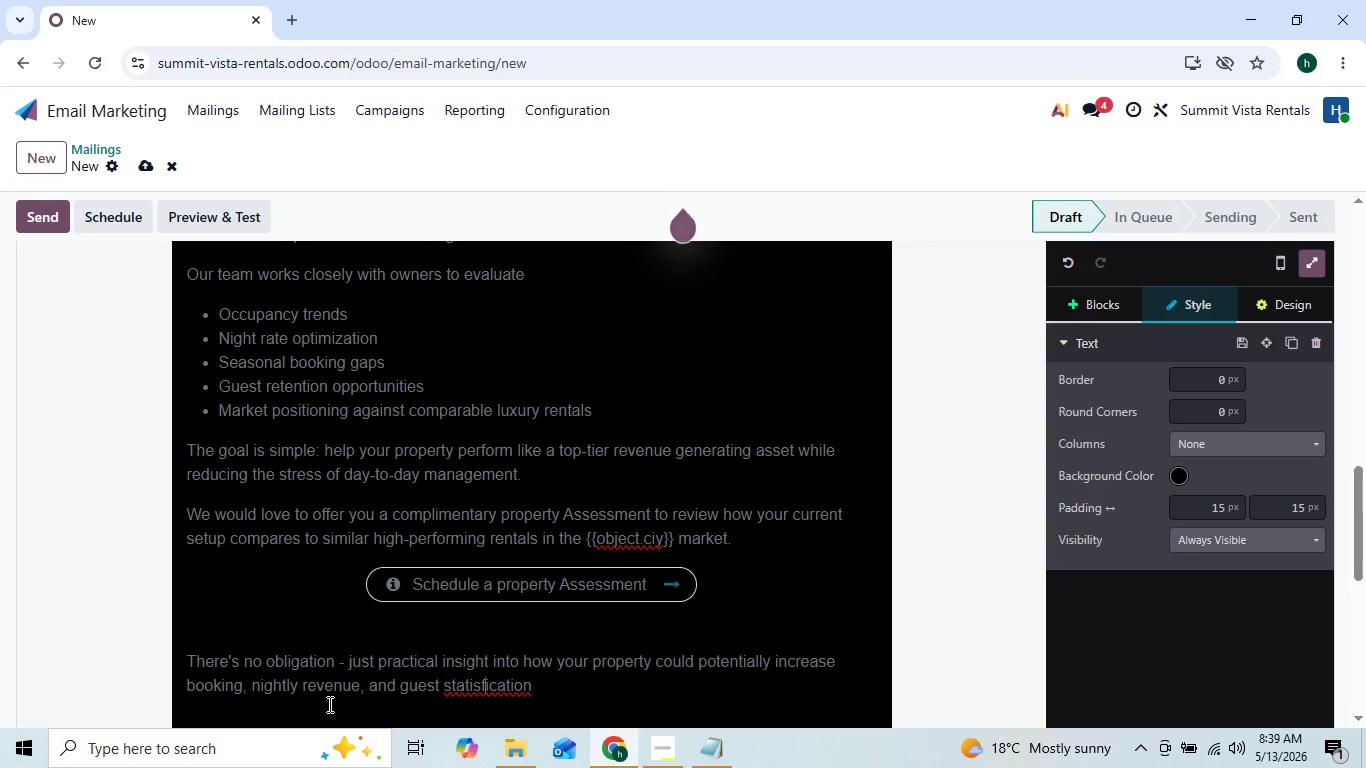 
key(ArrowRight)
 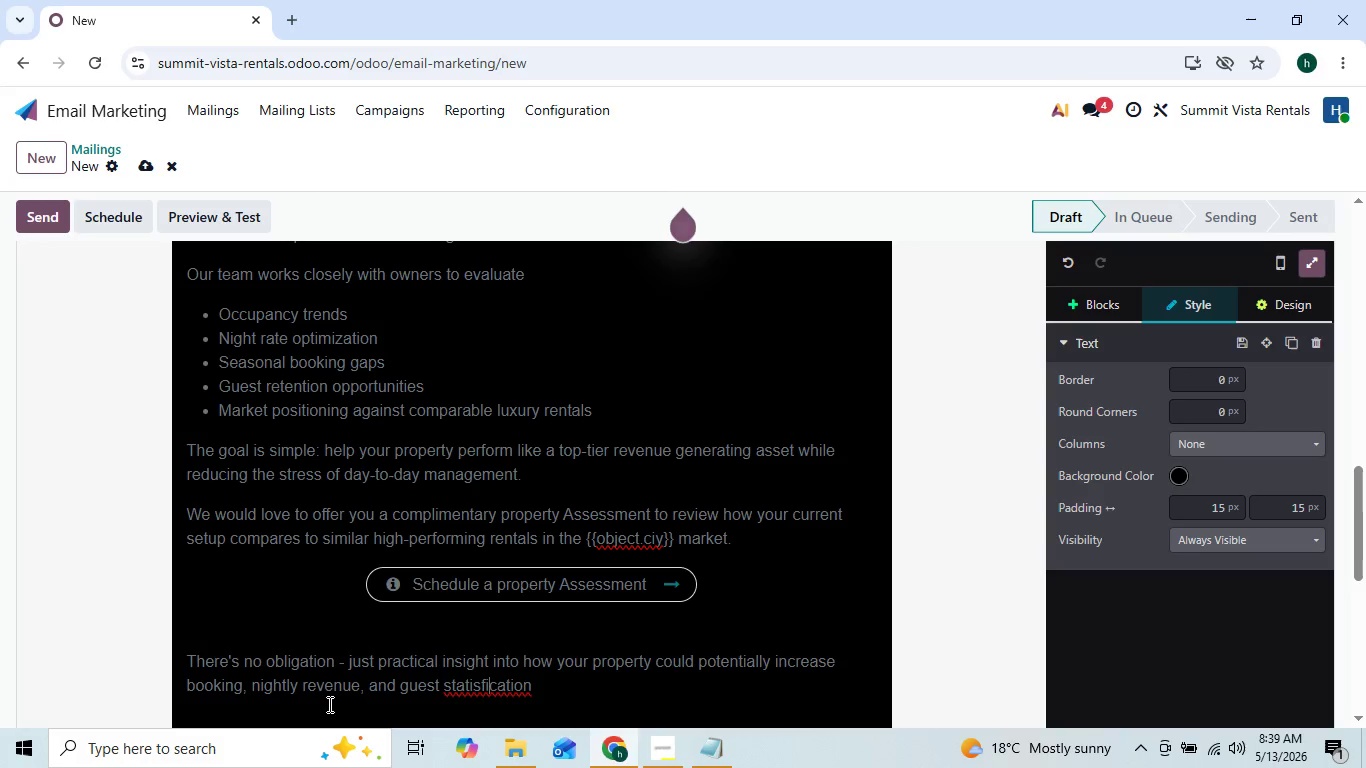 
key(Backspace)
 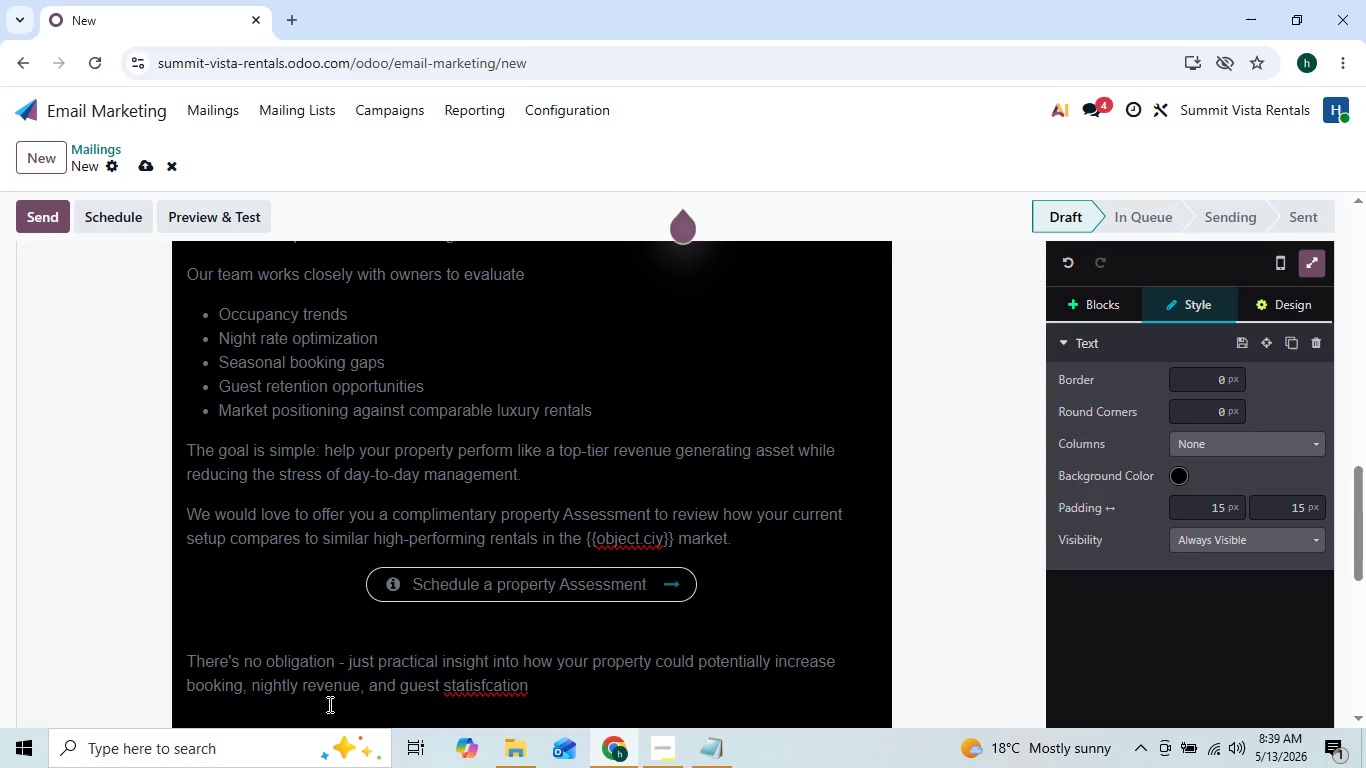 
key(A)
 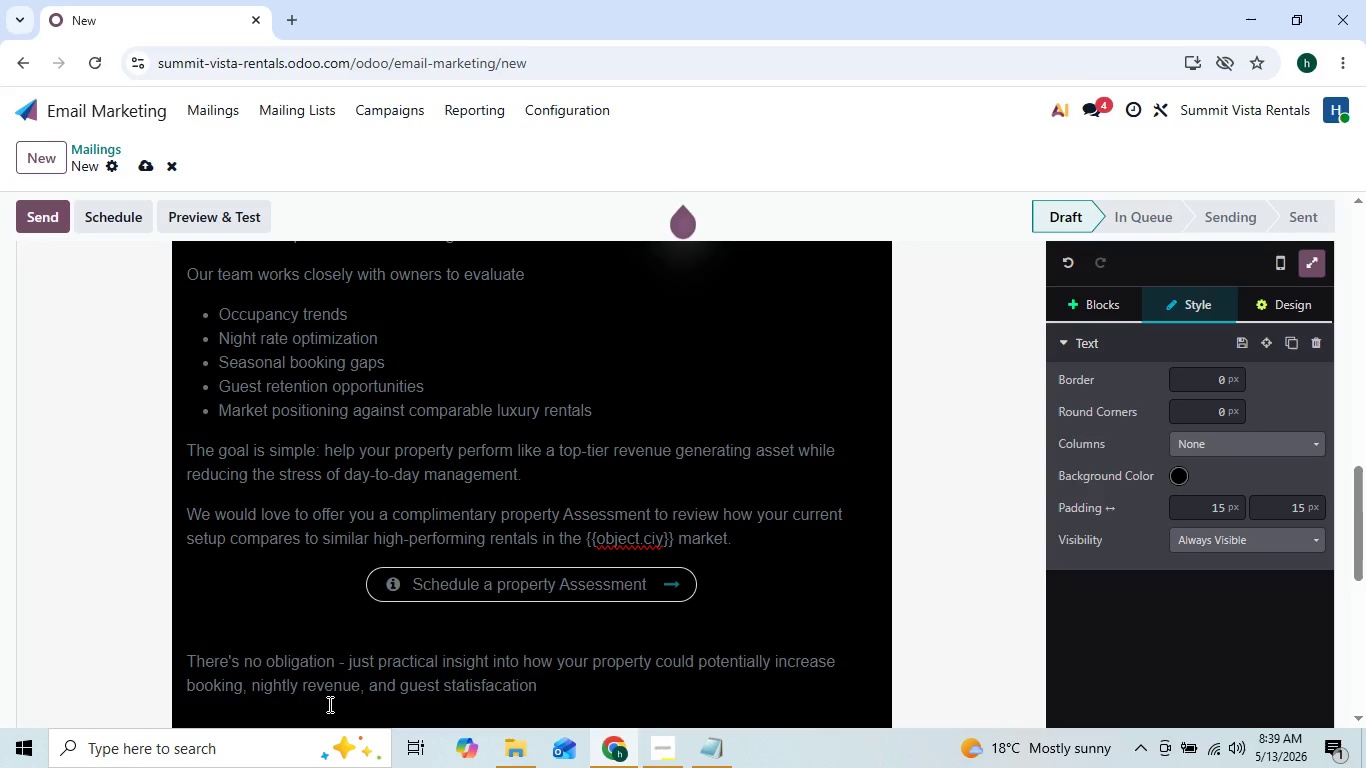 
key(ArrowRight)
 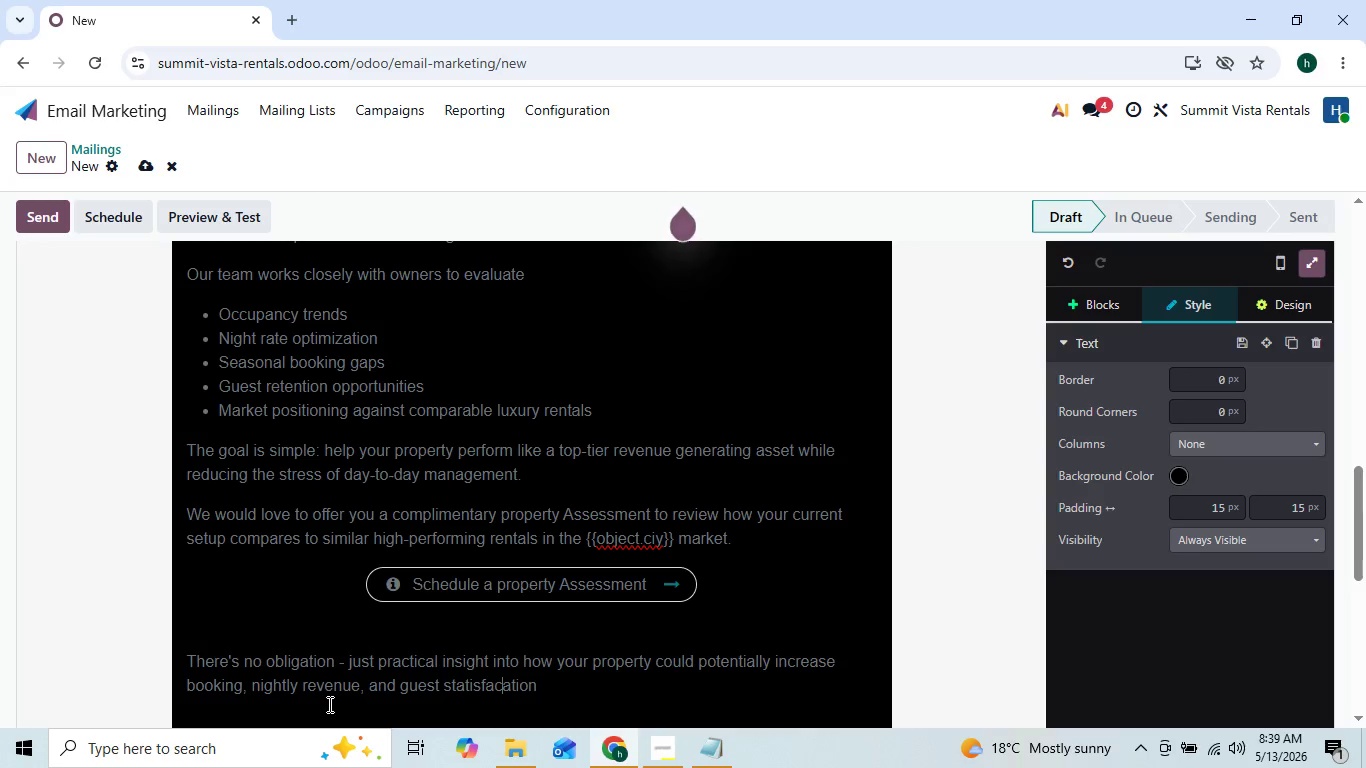 
key(ArrowRight)
 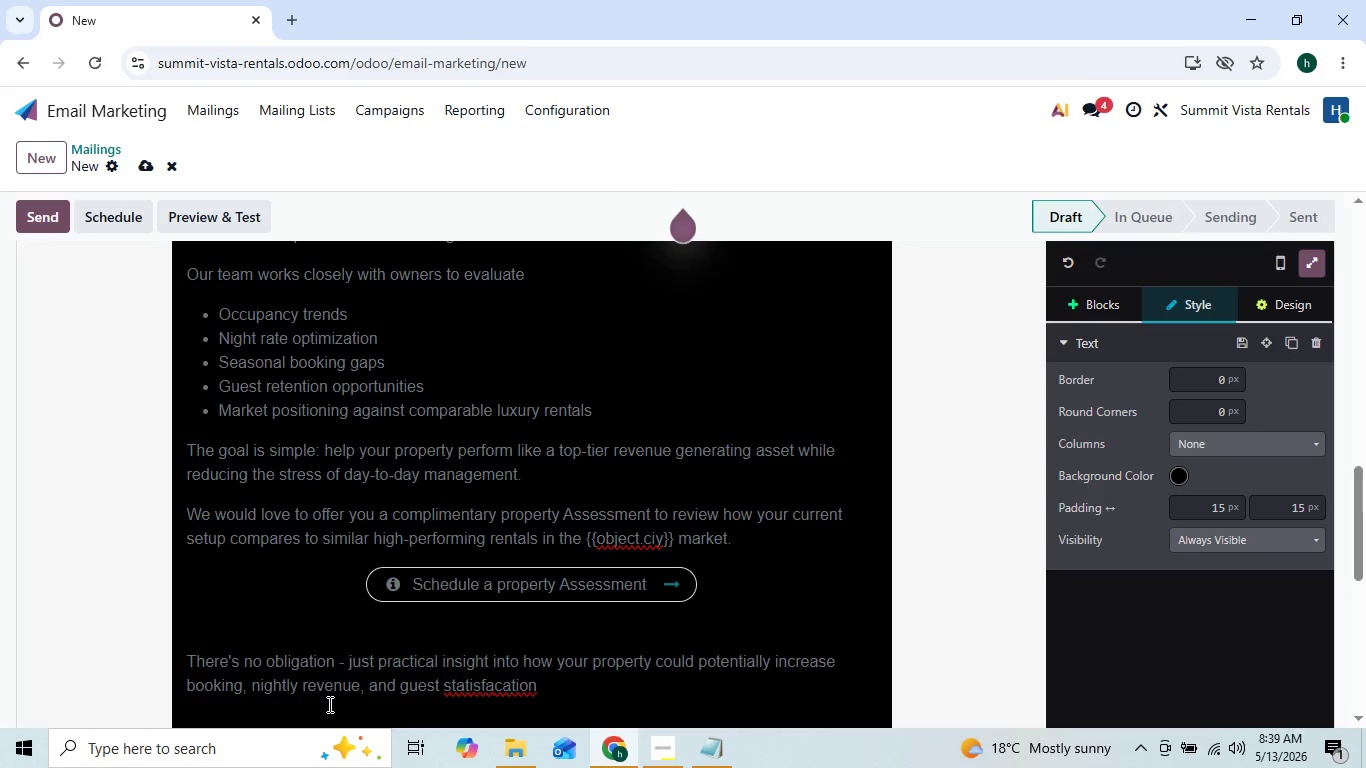 
key(Backspace)
 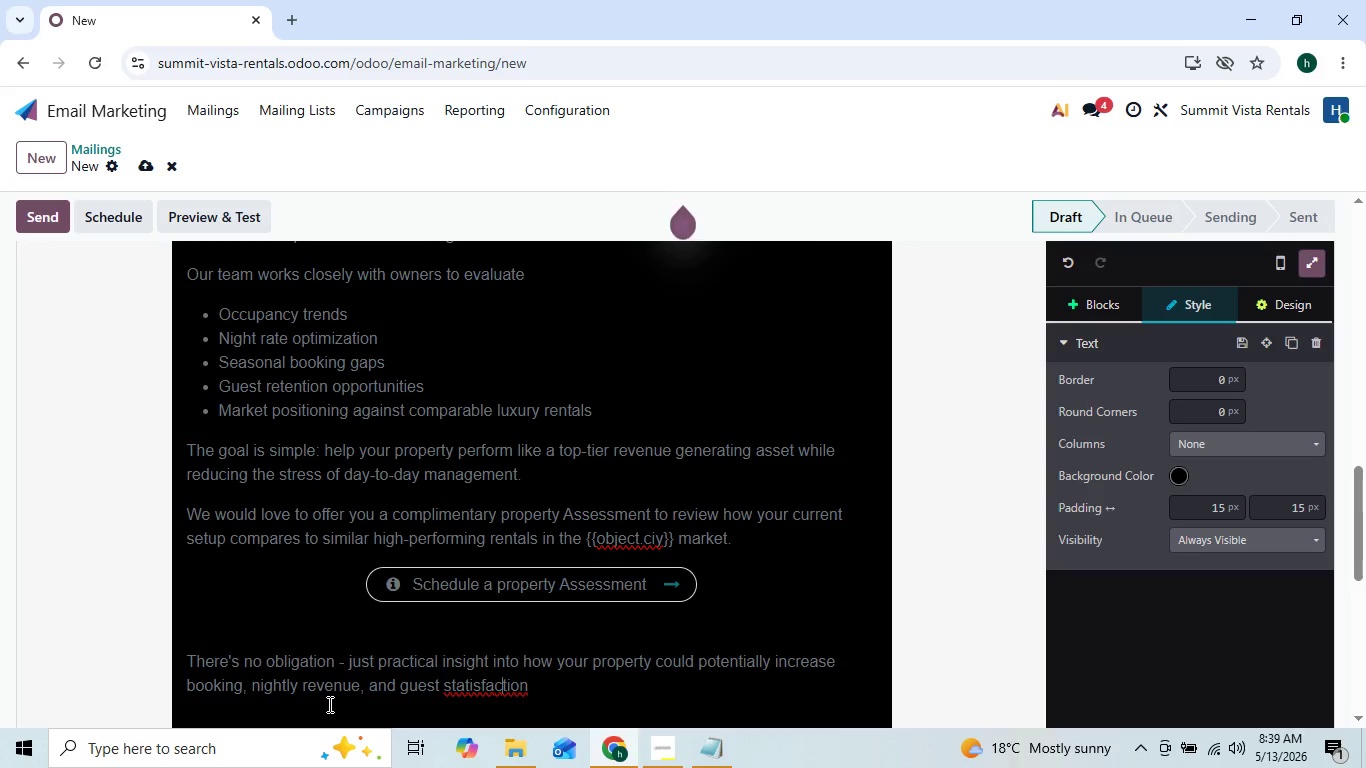 
key(ArrowRight)
 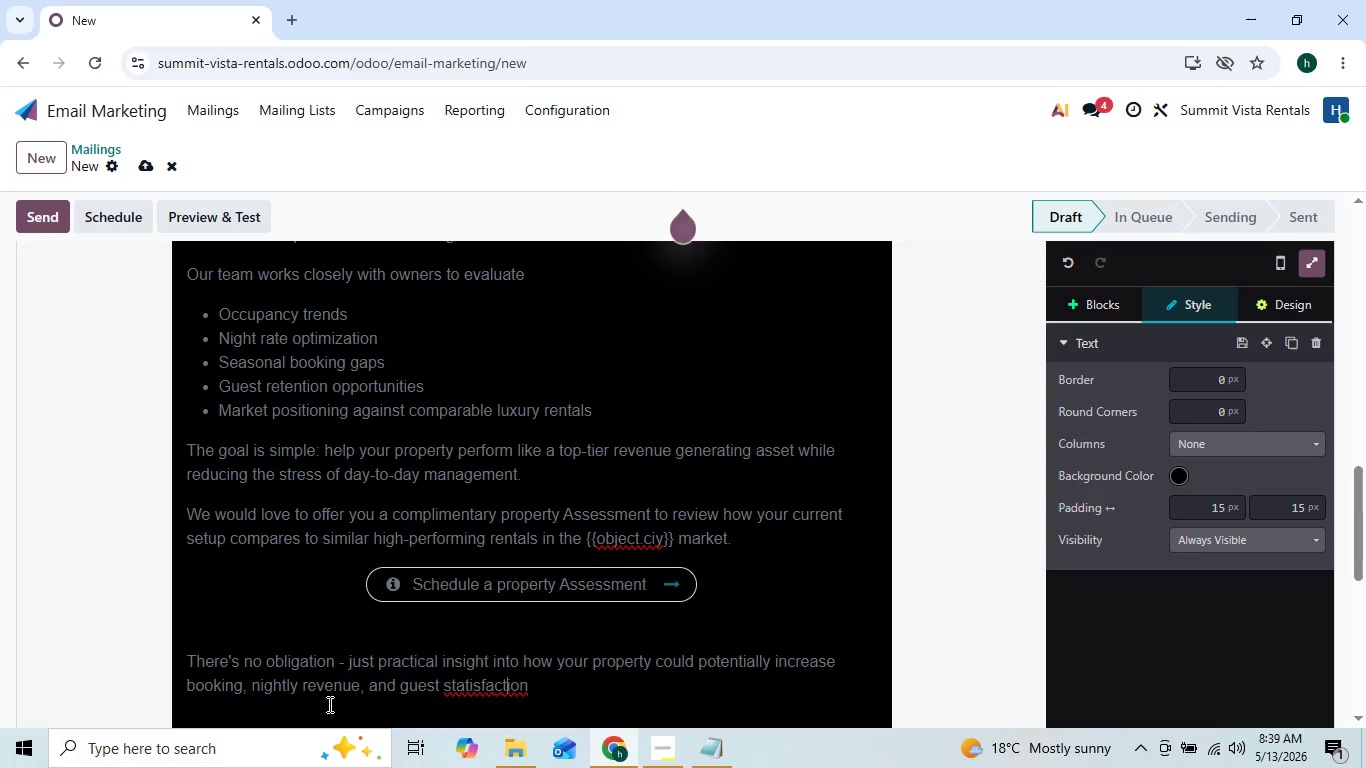 
key(ArrowRight)
 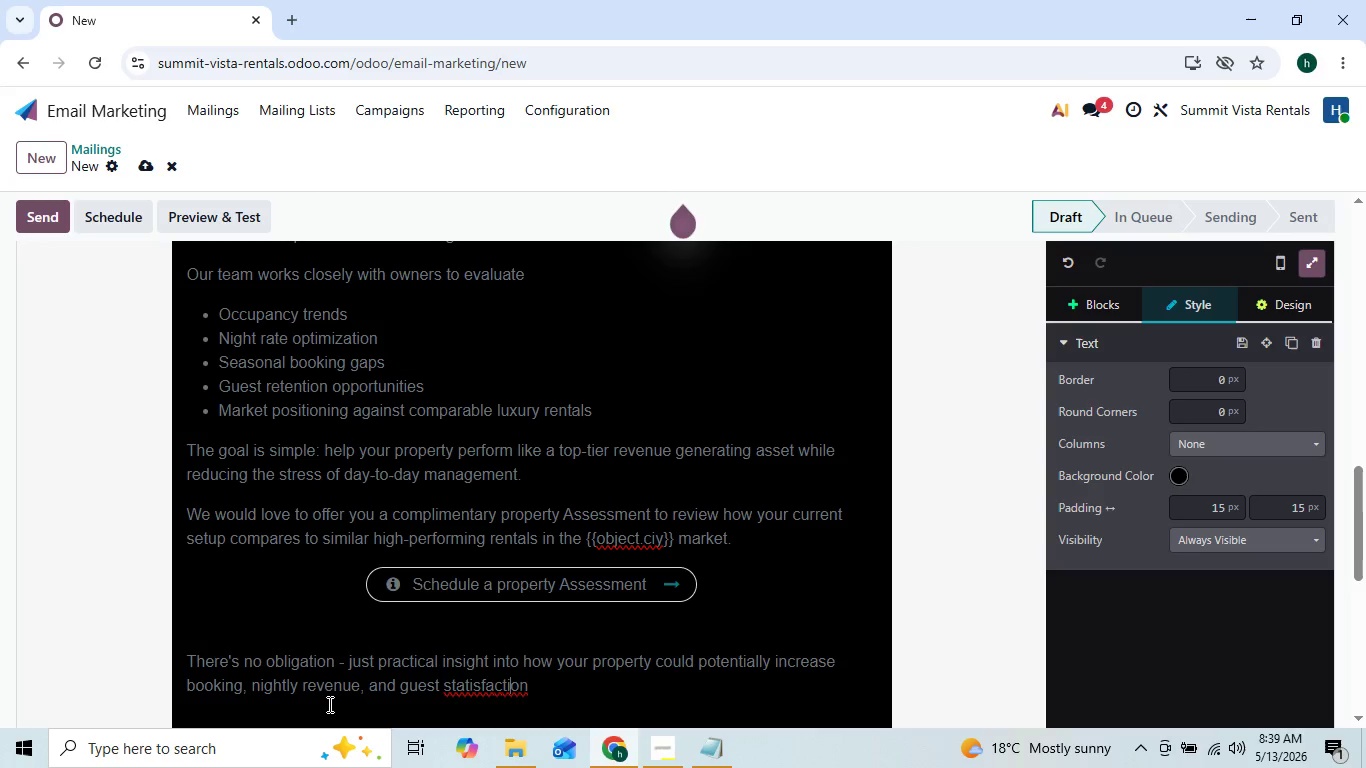 
key(ArrowRight)
 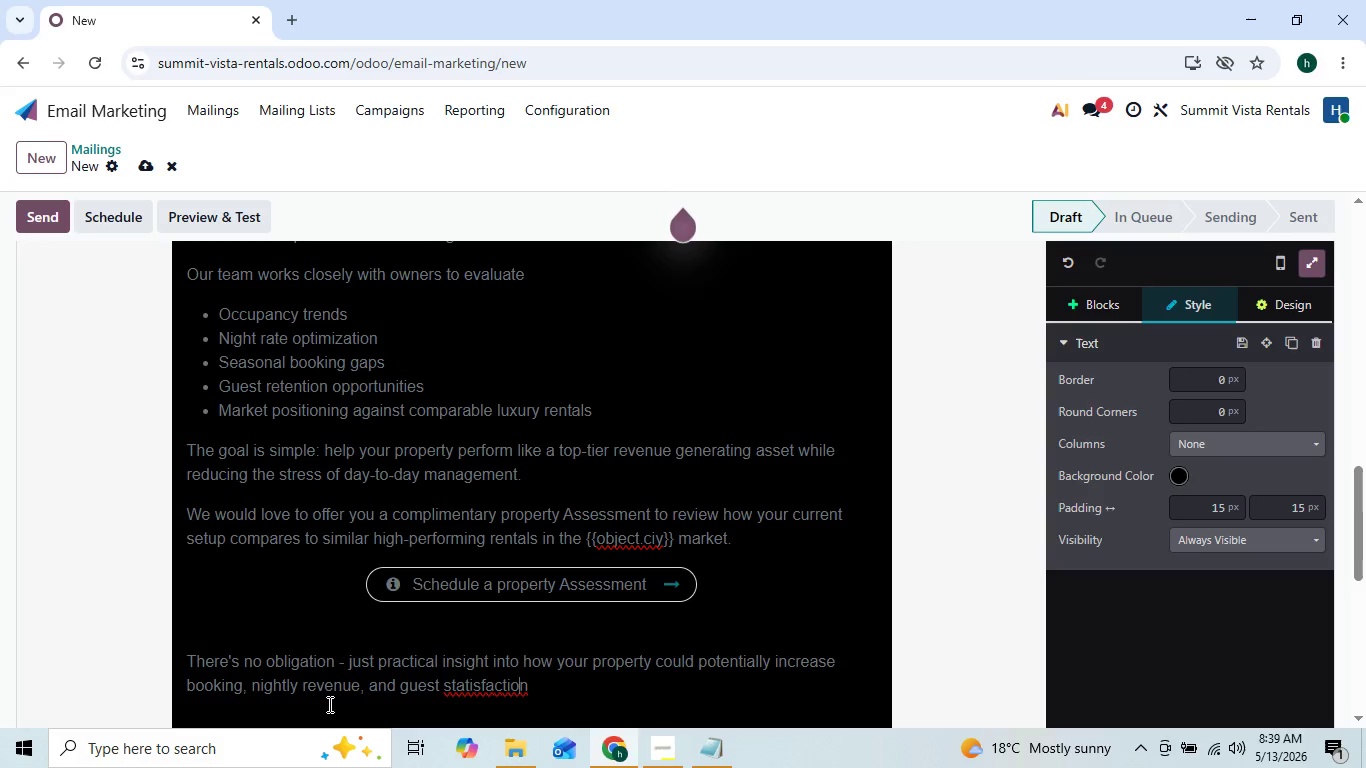 
key(ArrowRight)
 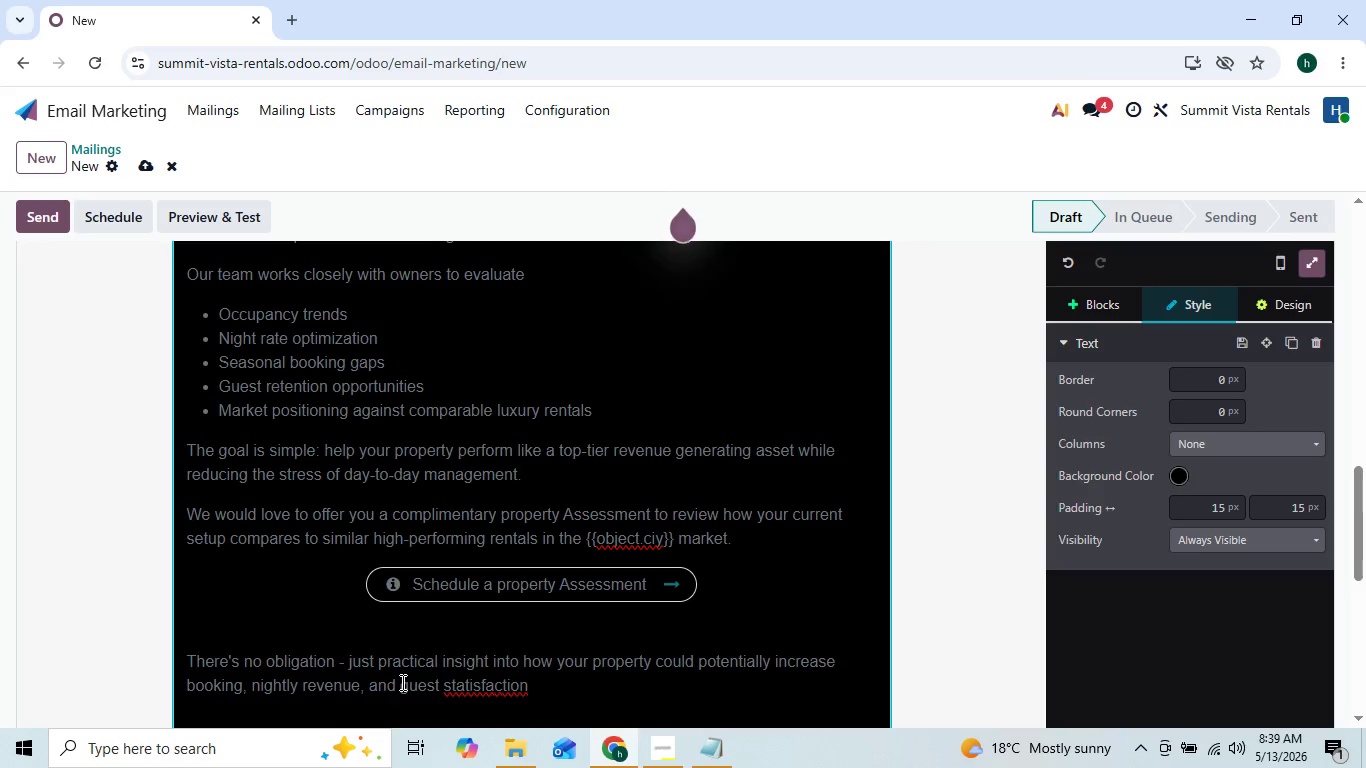 
right_click([468, 680])
 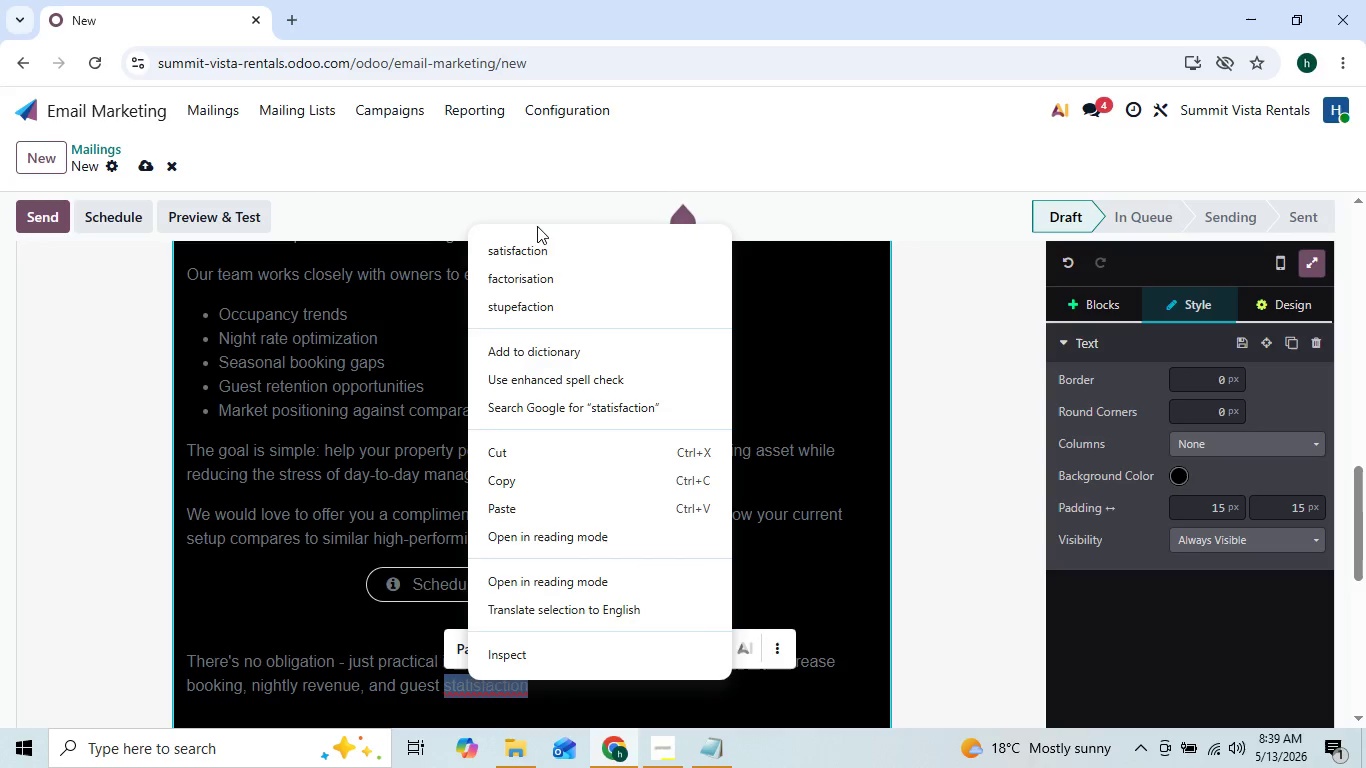 
left_click([537, 243])
 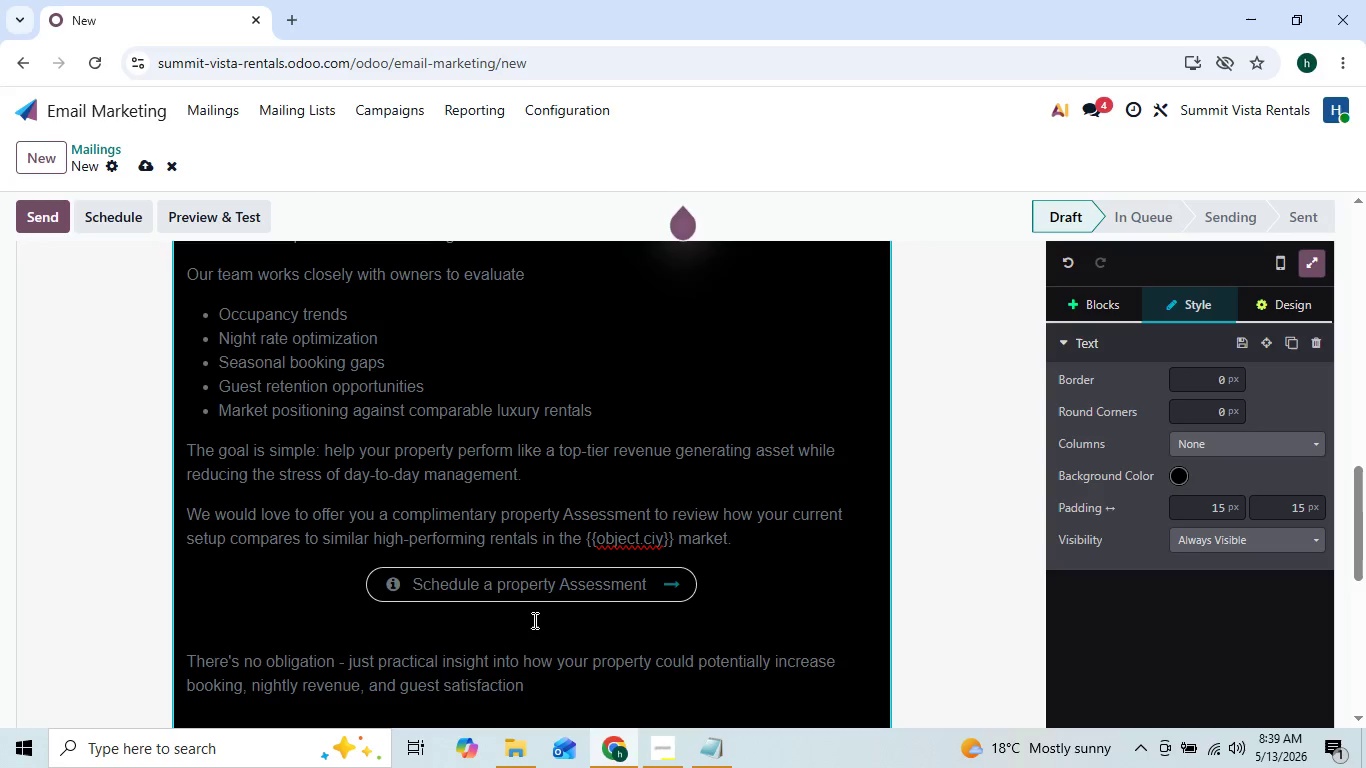 
key(Period)
 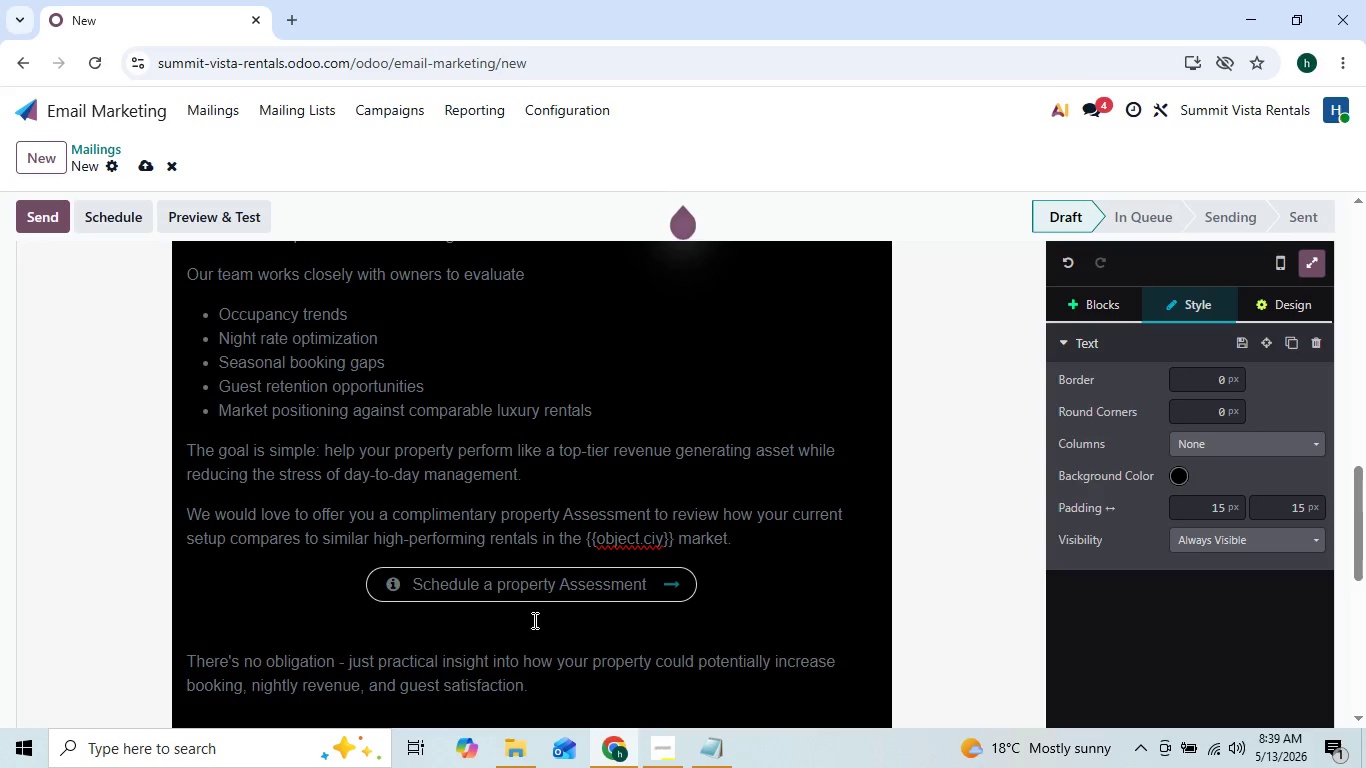 
key(Enter)
 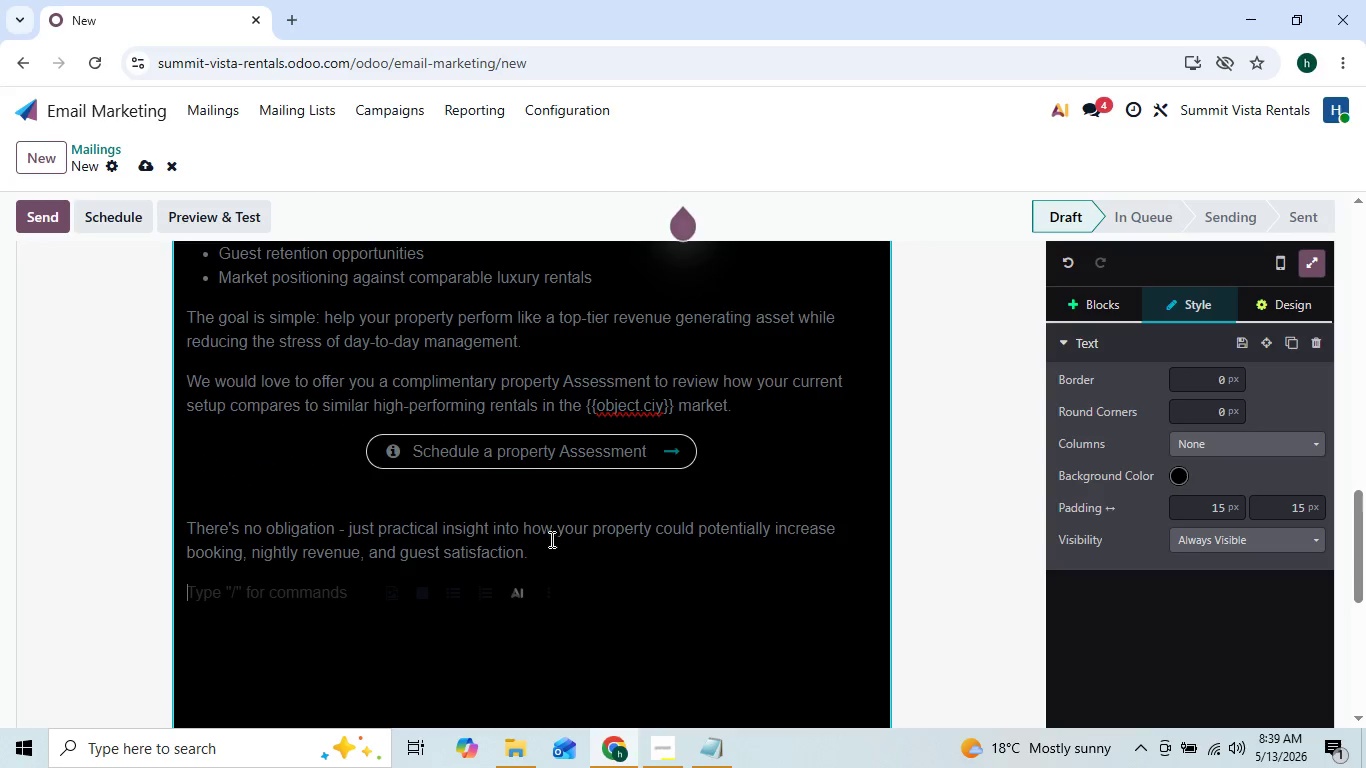 
wait(5.48)
 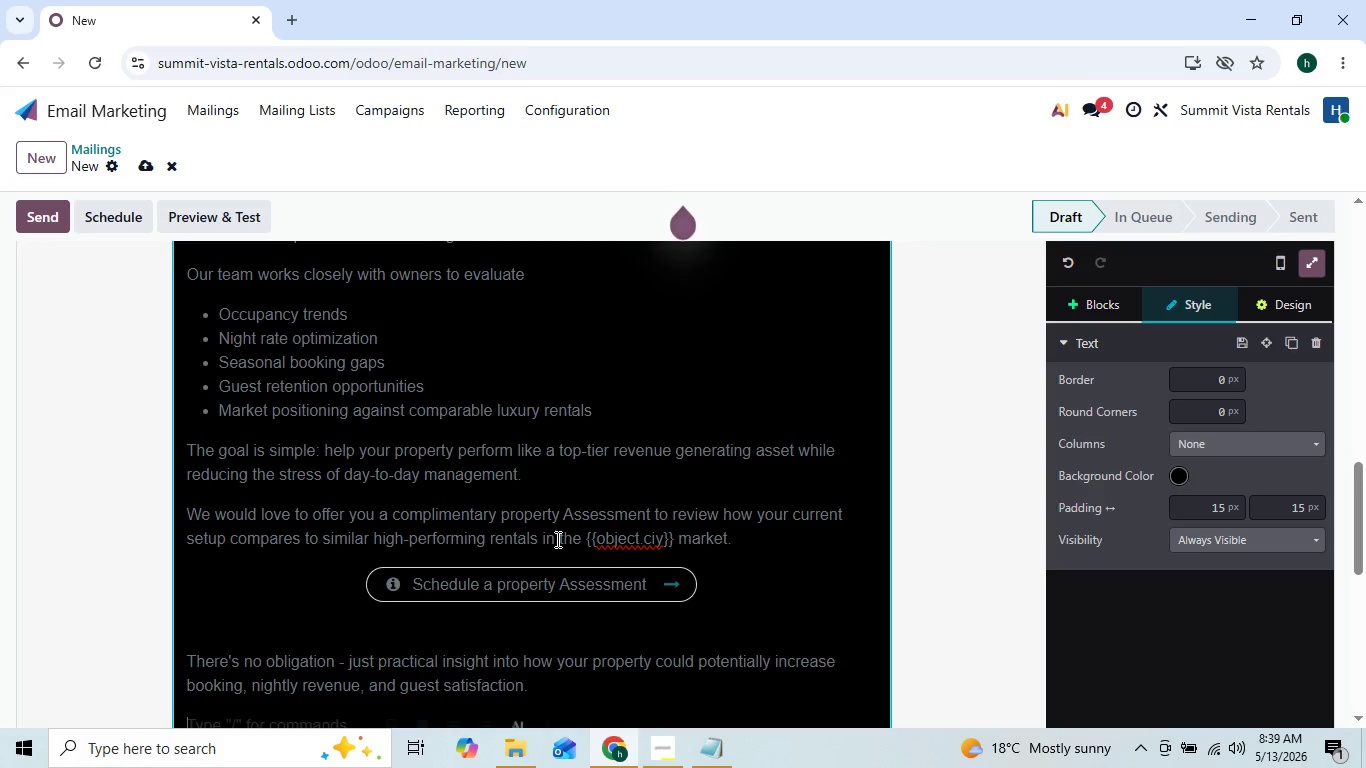 
type(We look forward to learning more about your property)
 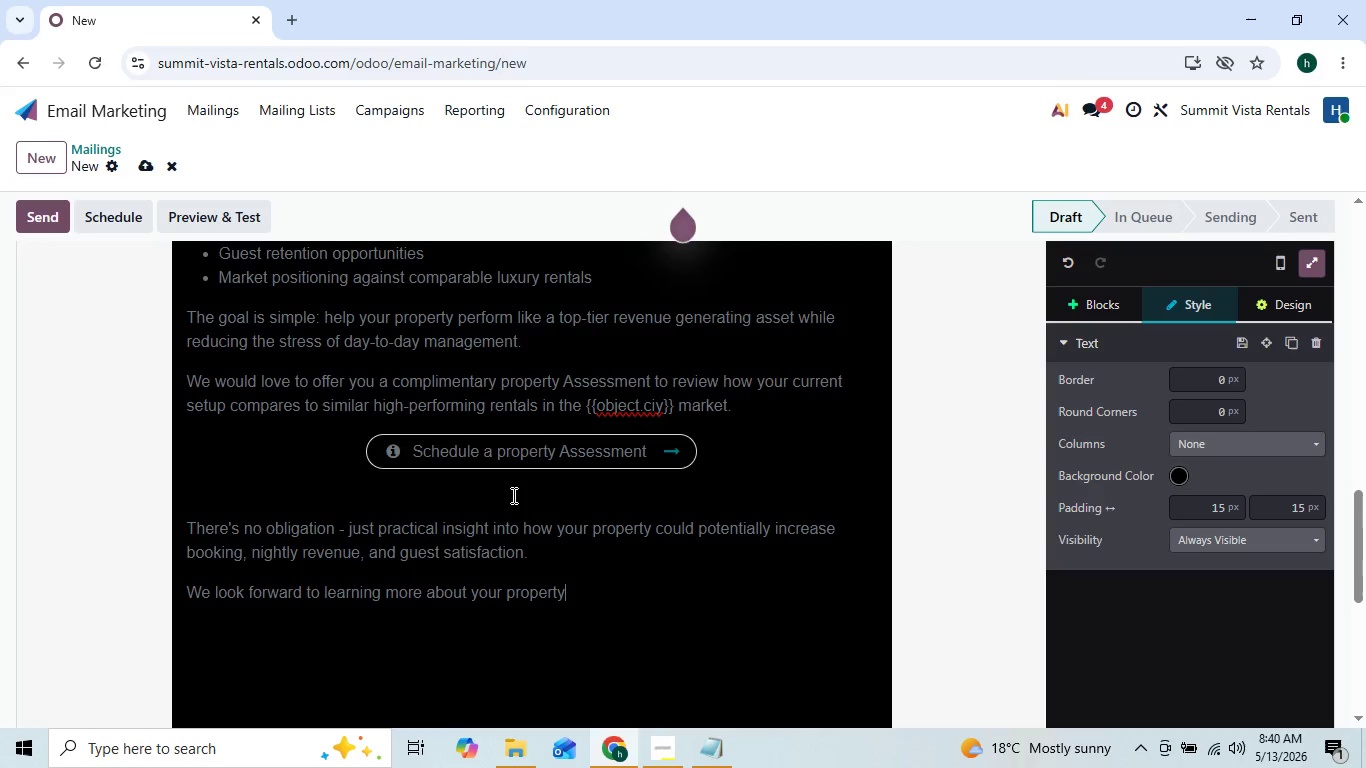 
key(Period)
 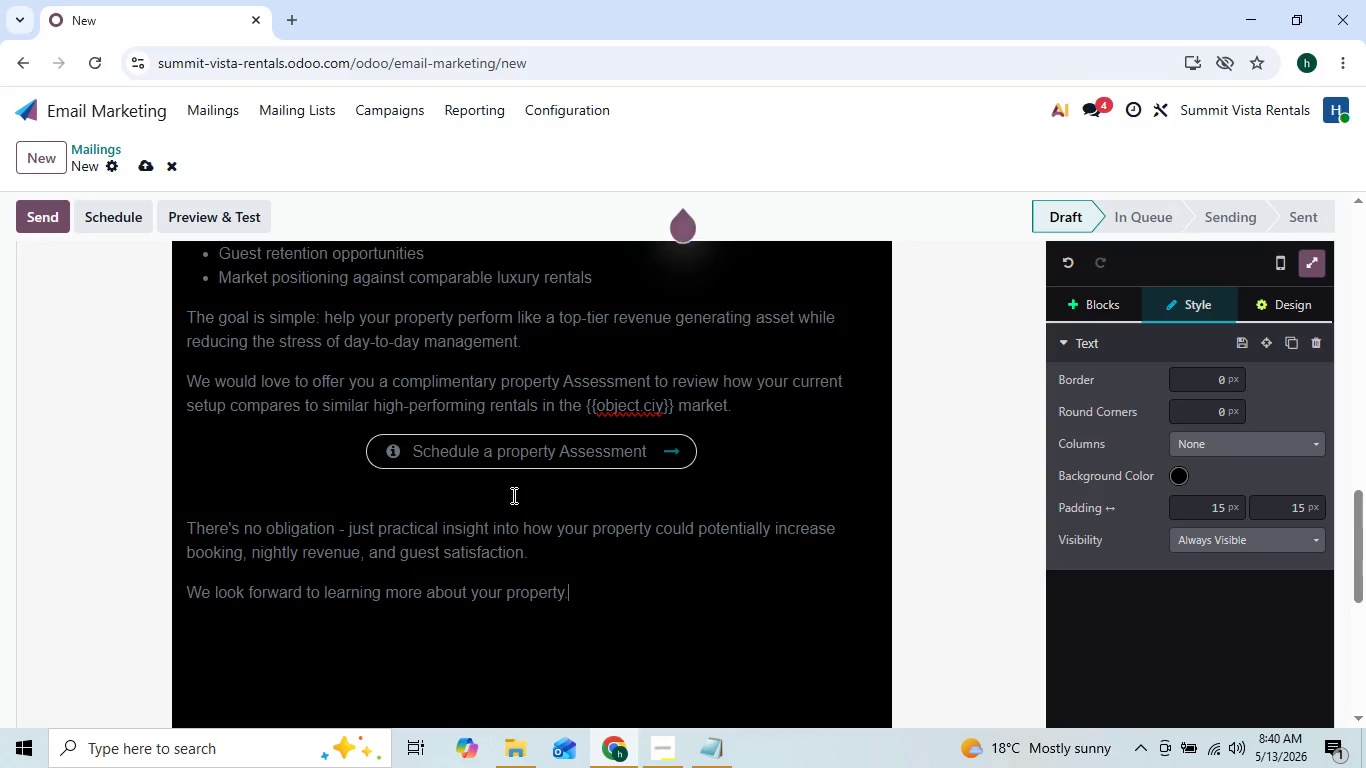 
key(Enter)
 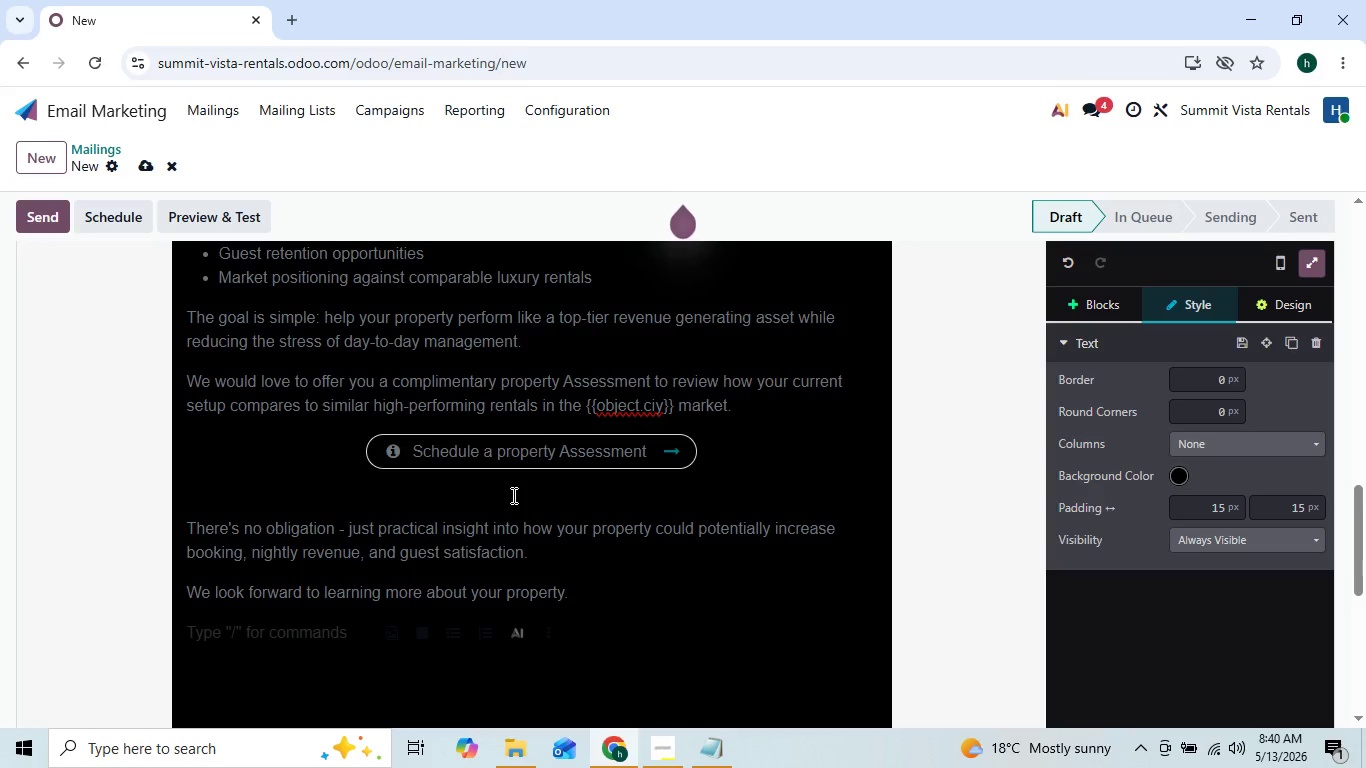 
type(Warm regards,)
 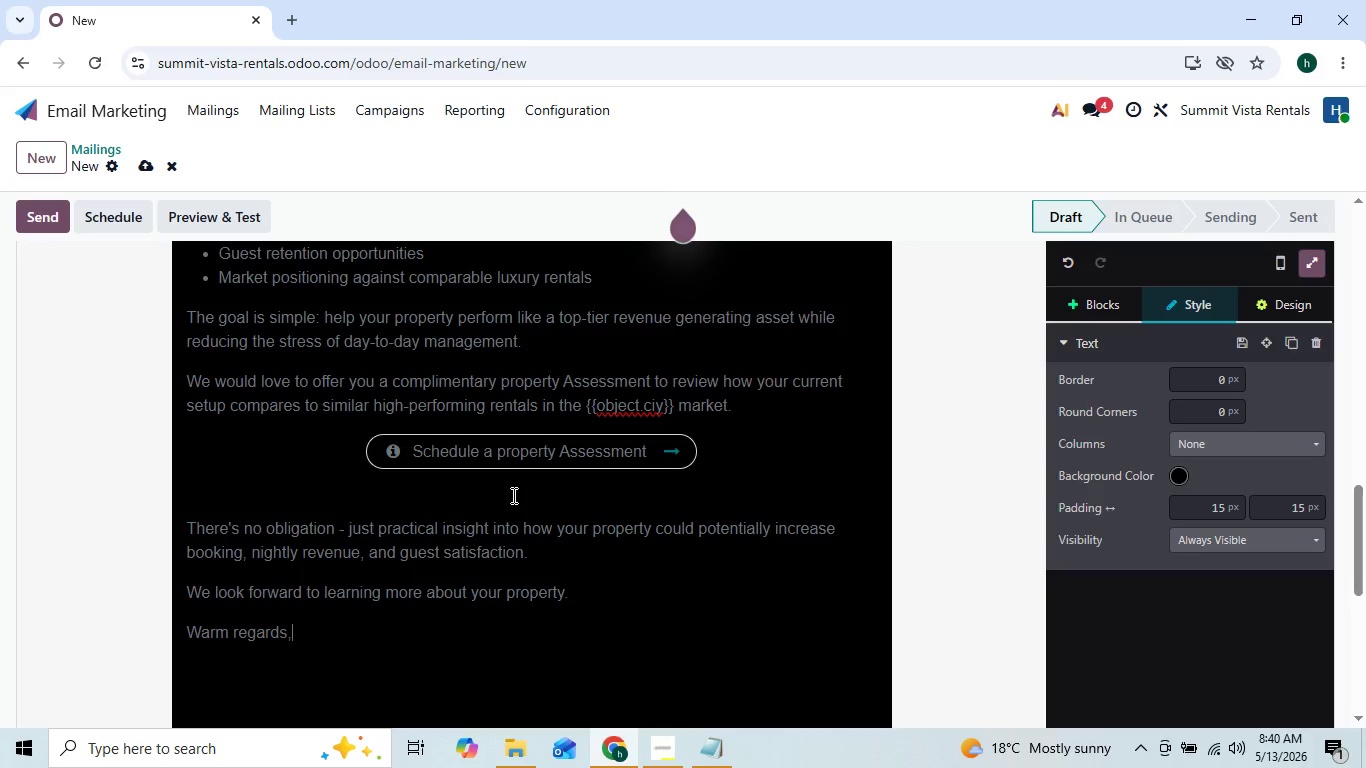 
key(Shift+Enter)
 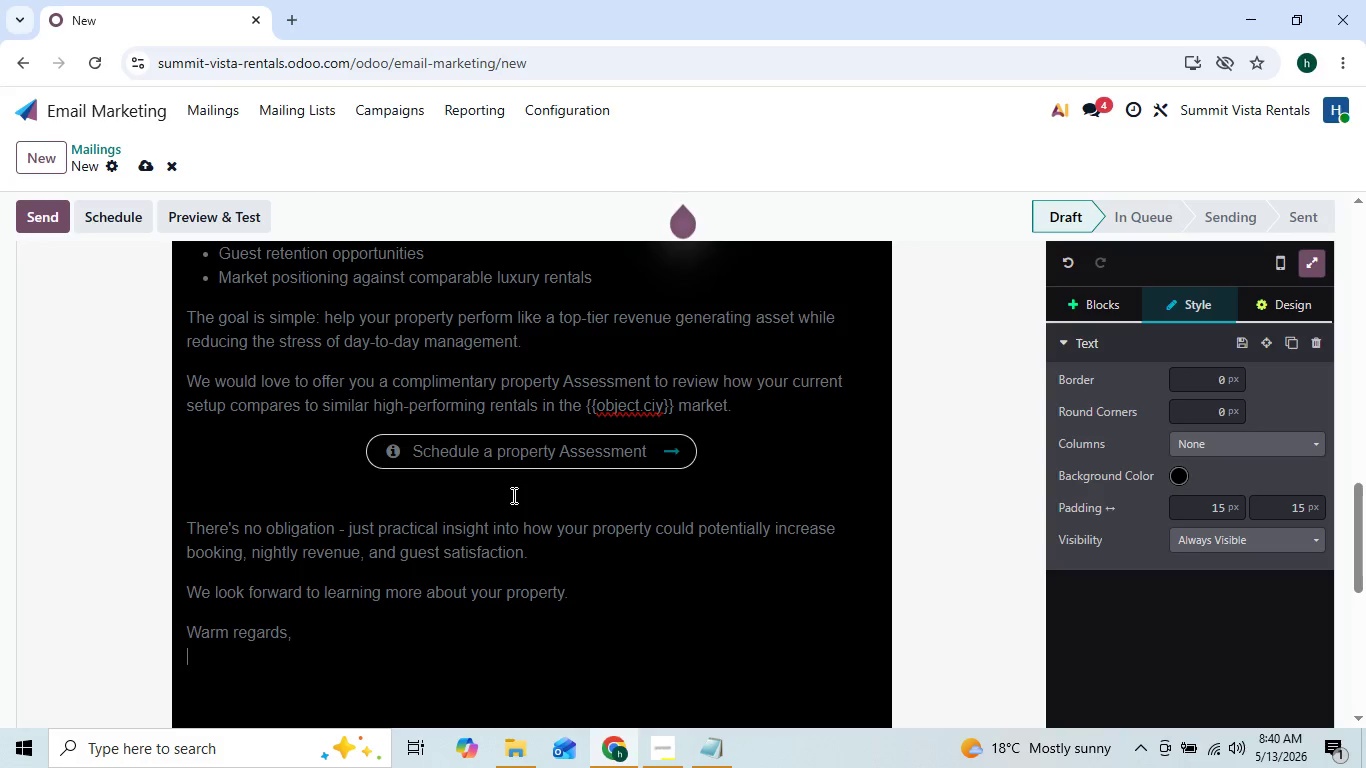 
type(The Summit Vista Rena)
key(Backspace)
type(tals Team)
 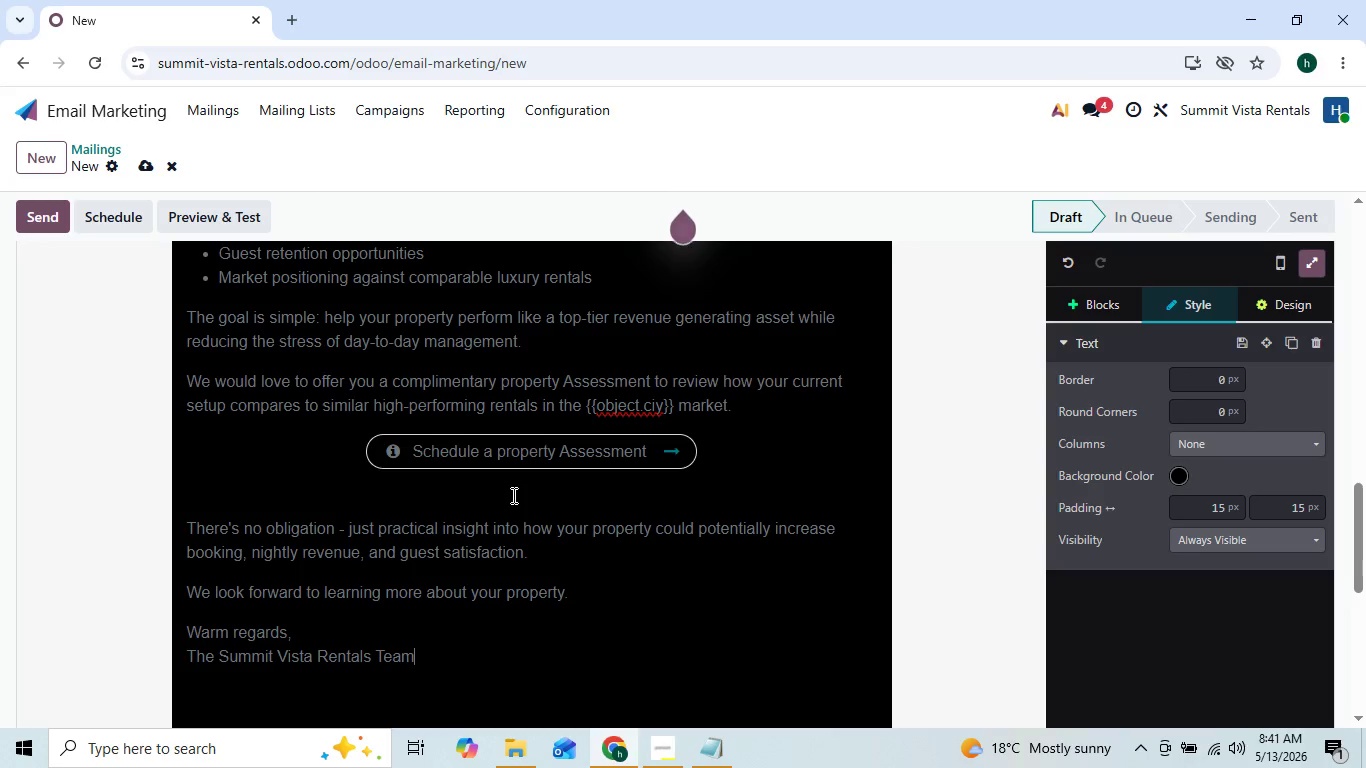 
left_click([499, 388])
 